 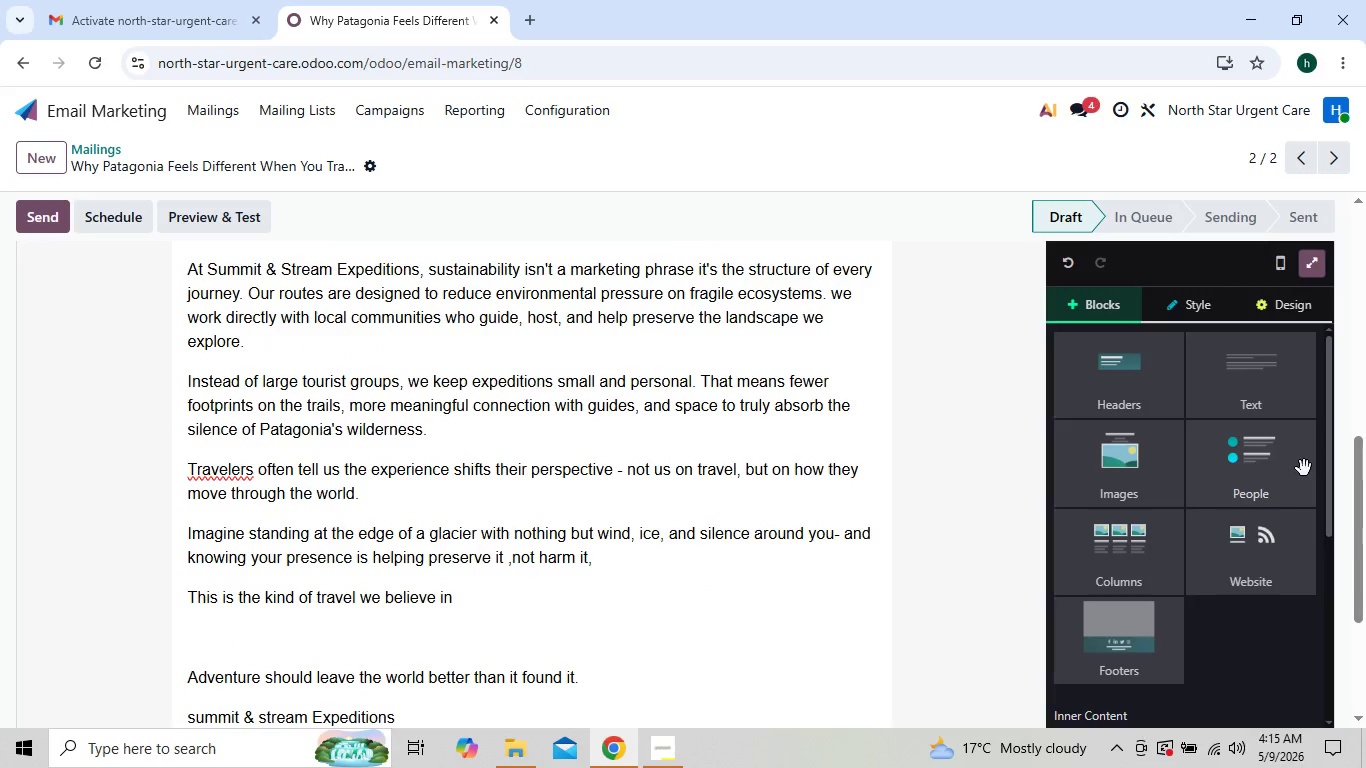 
left_click_drag(start_coordinate=[1214, 701], to_coordinate=[770, 649])
 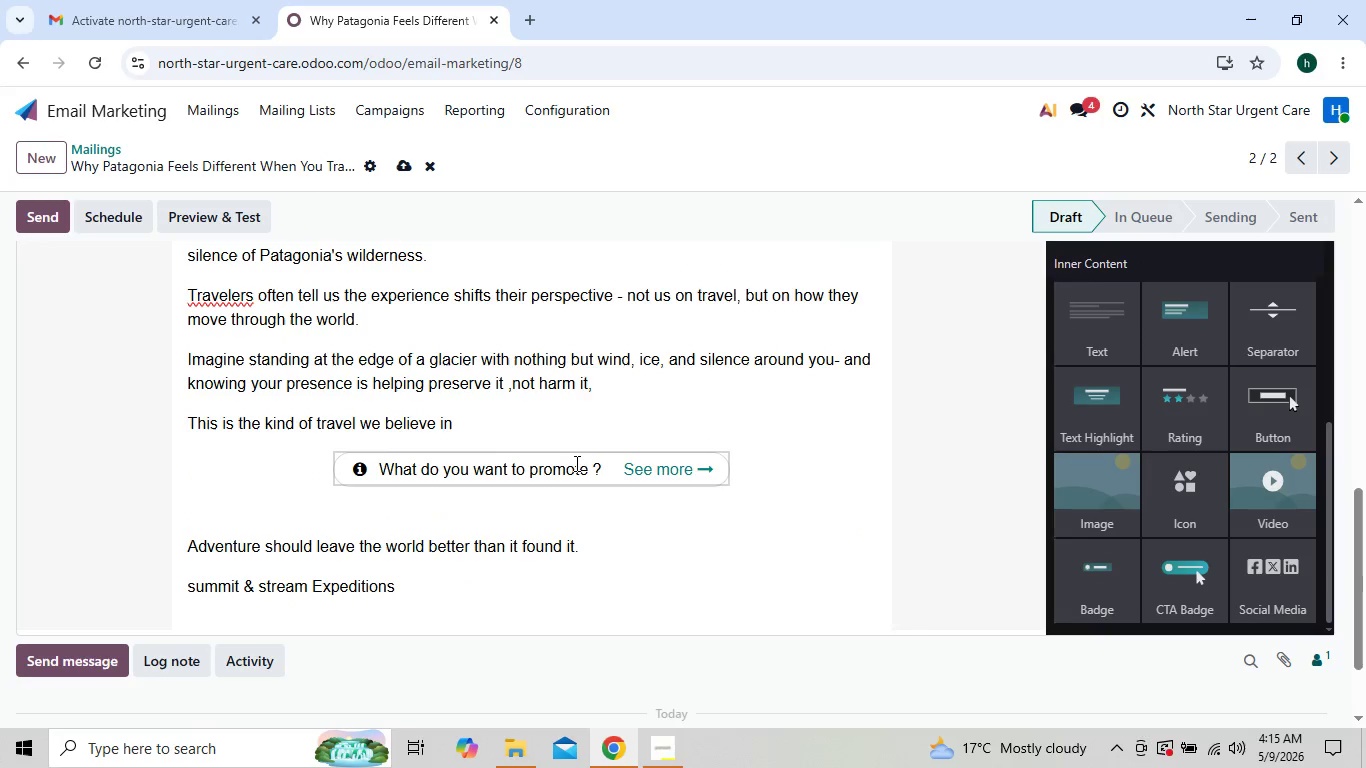 
wait(5.23)
 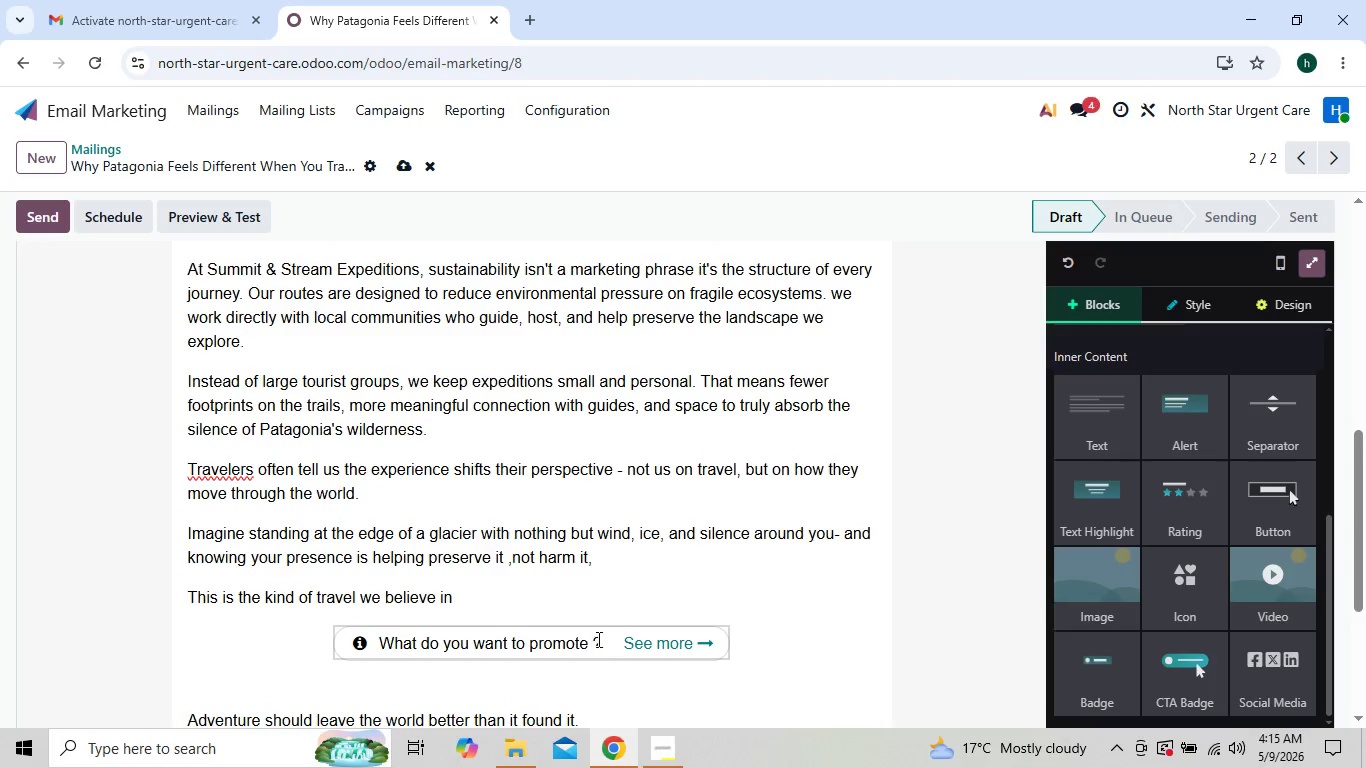 
left_click([685, 469])
 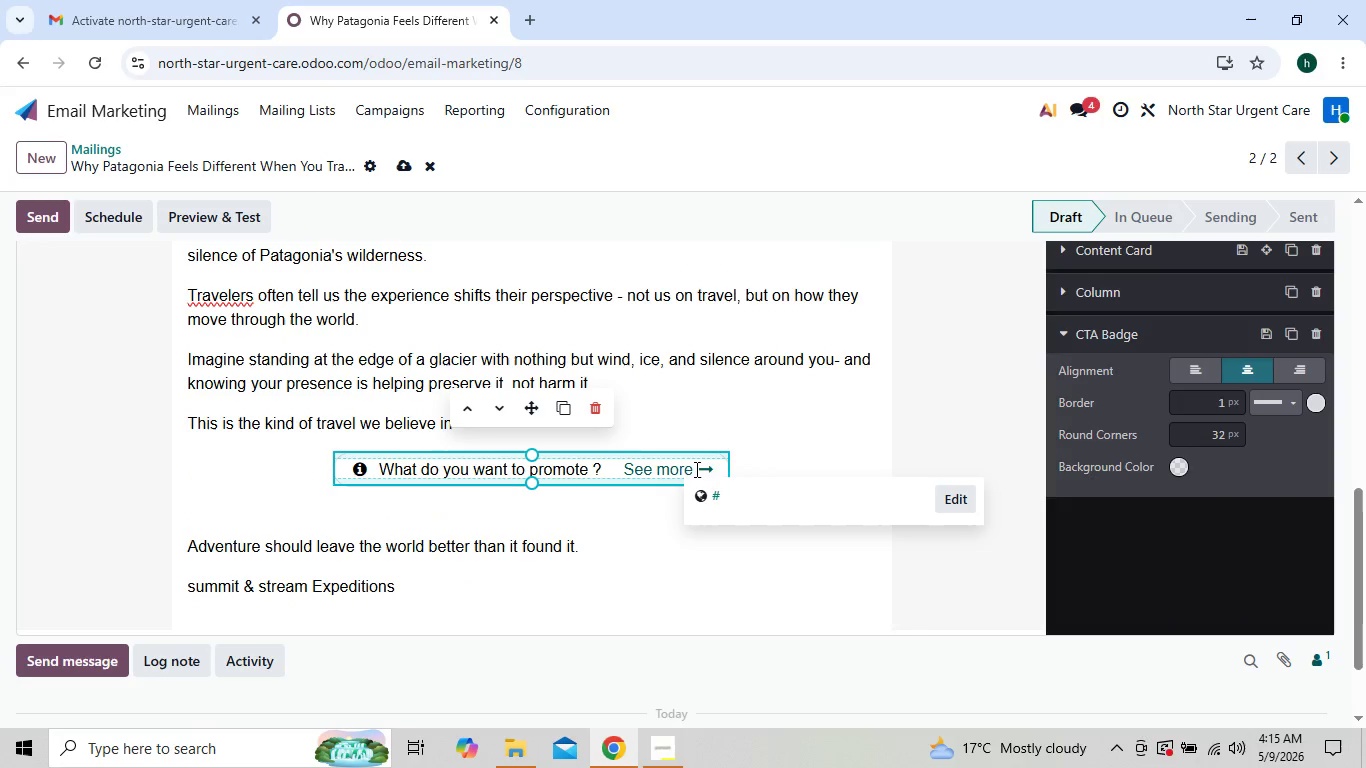 
left_click([695, 469])
 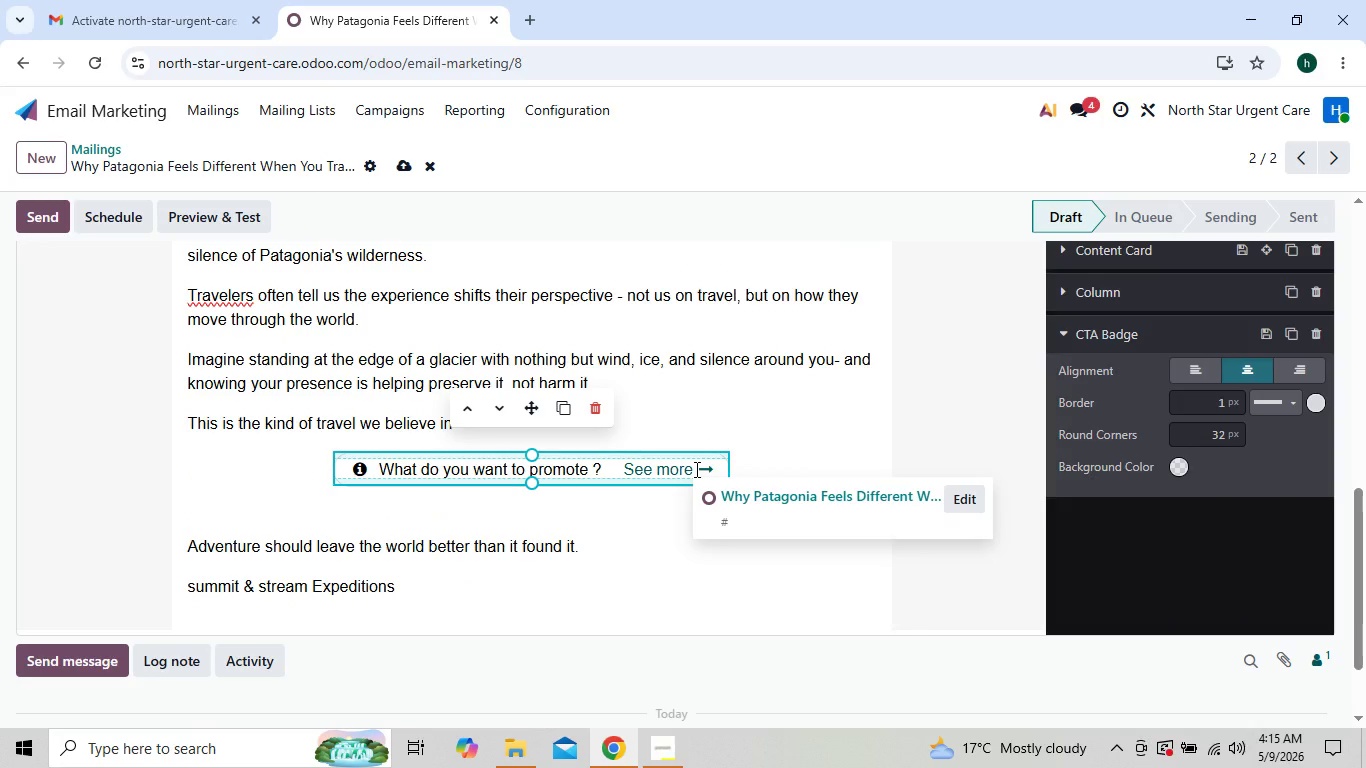 
key(Backspace)
 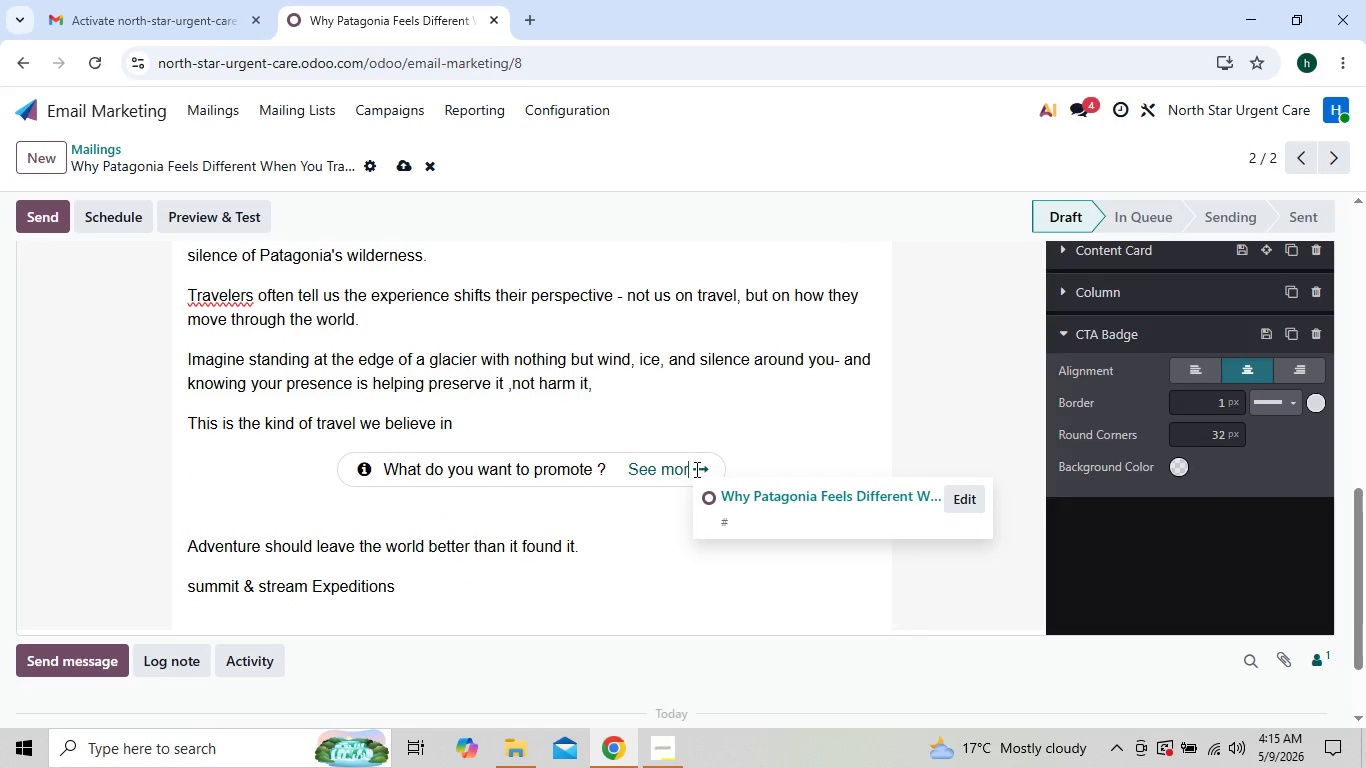 
key(Backspace)
 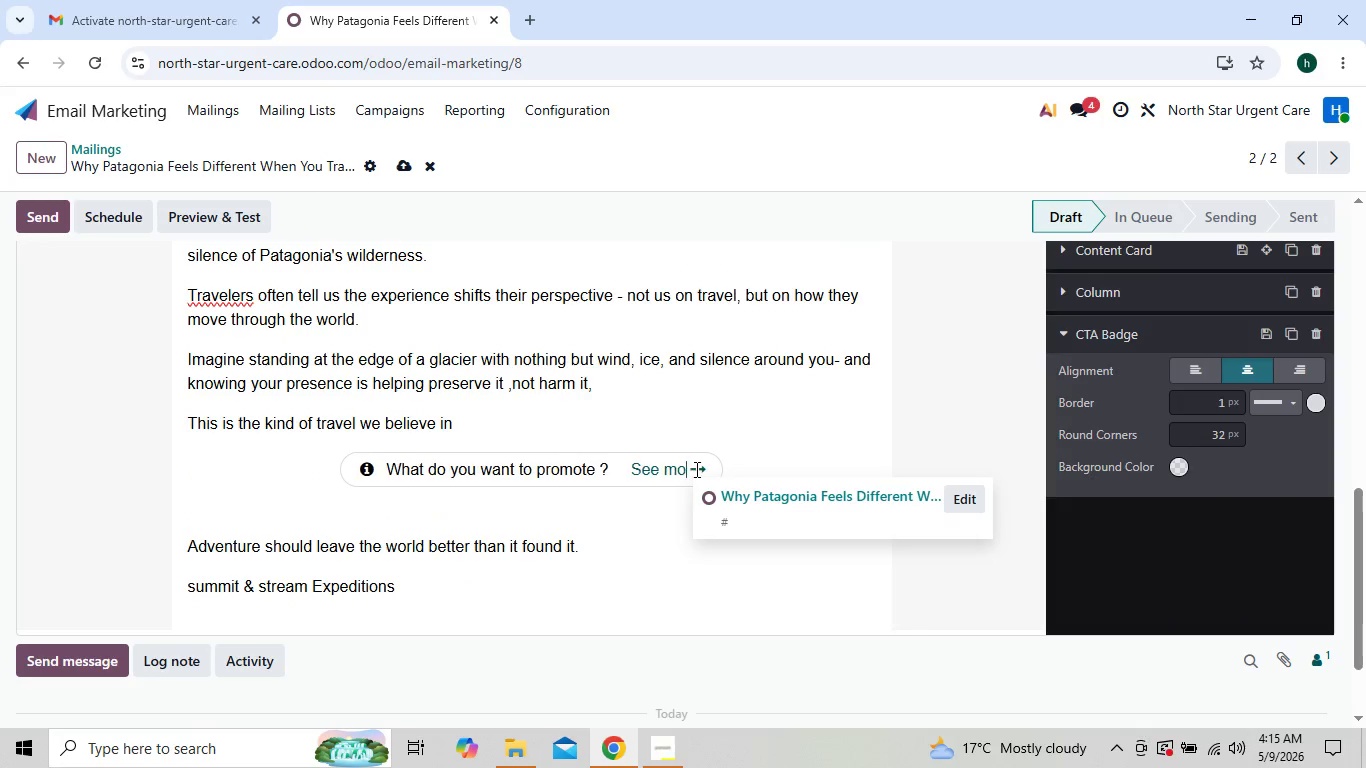 
key(Backspace)
 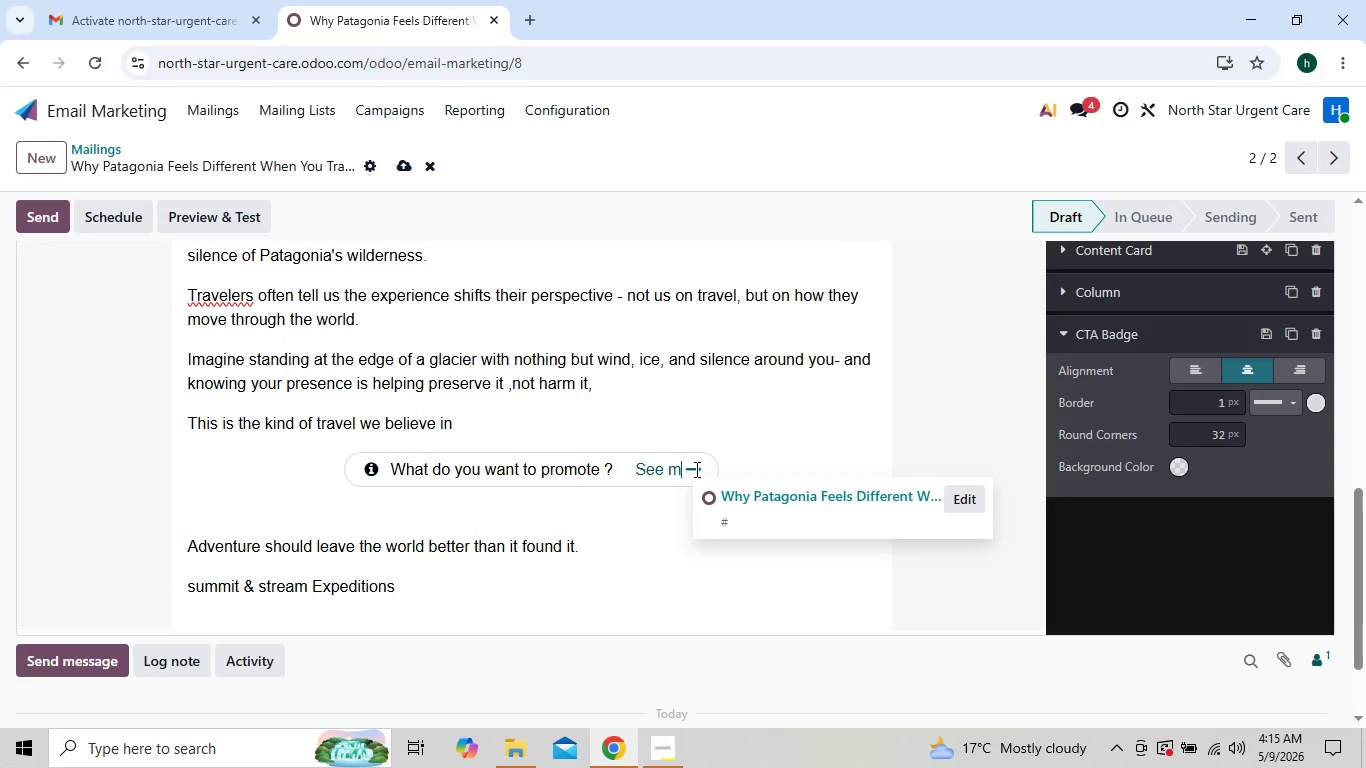 
key(Backspace)
 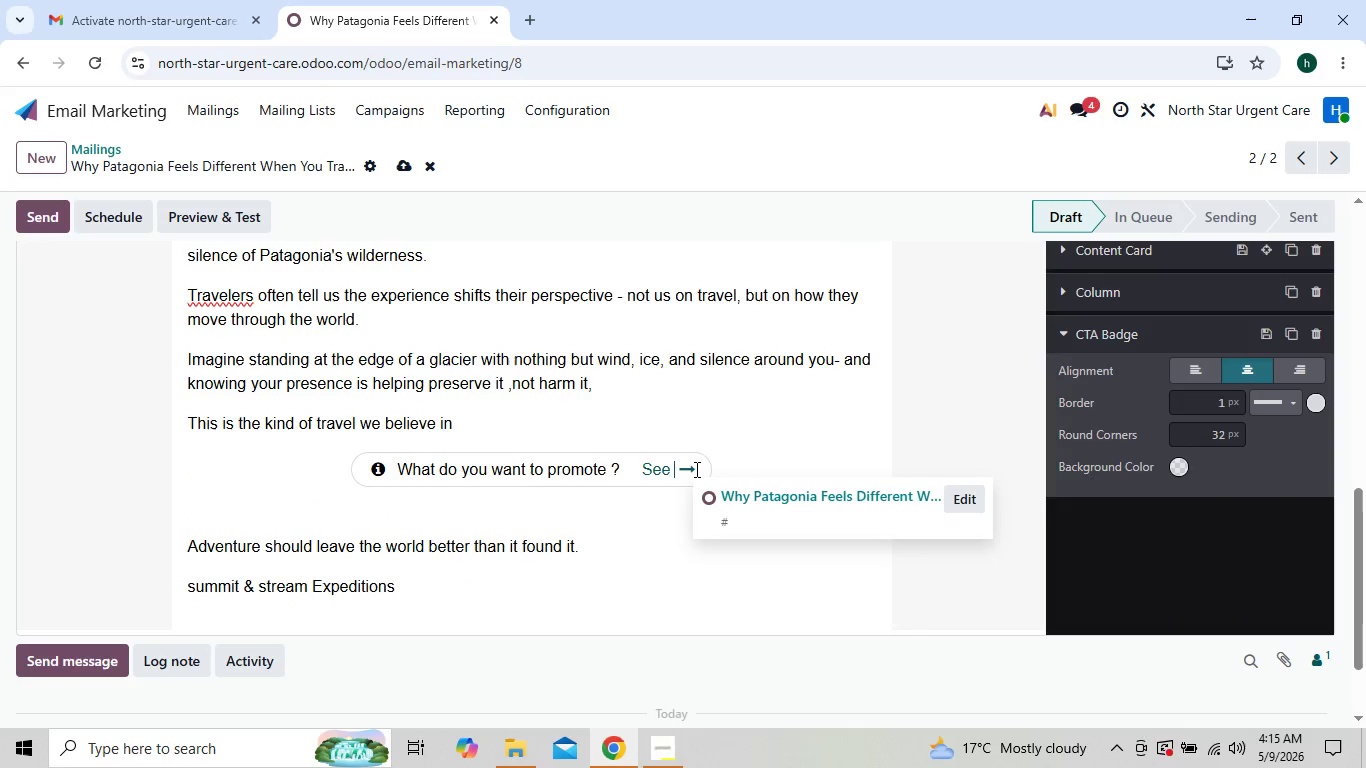 
key(Backspace)
 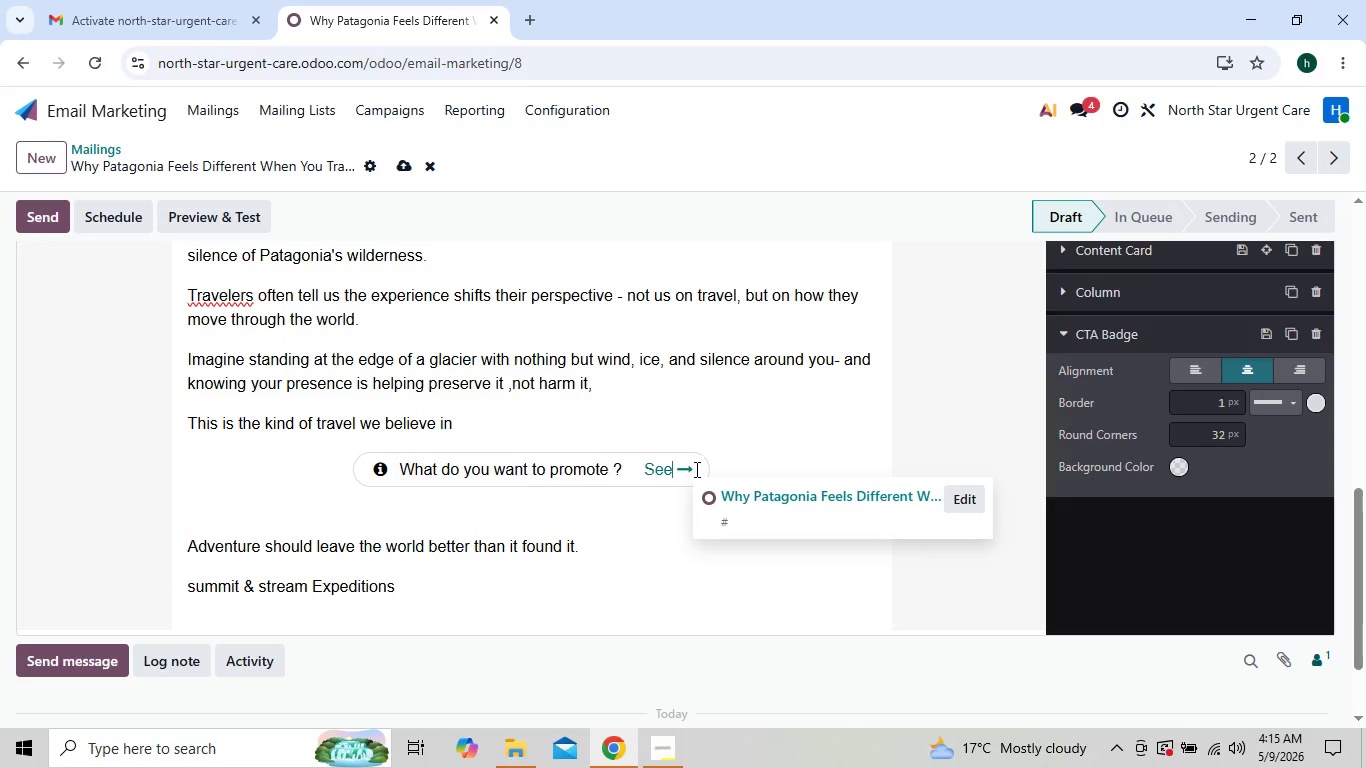 
key(Backspace)
 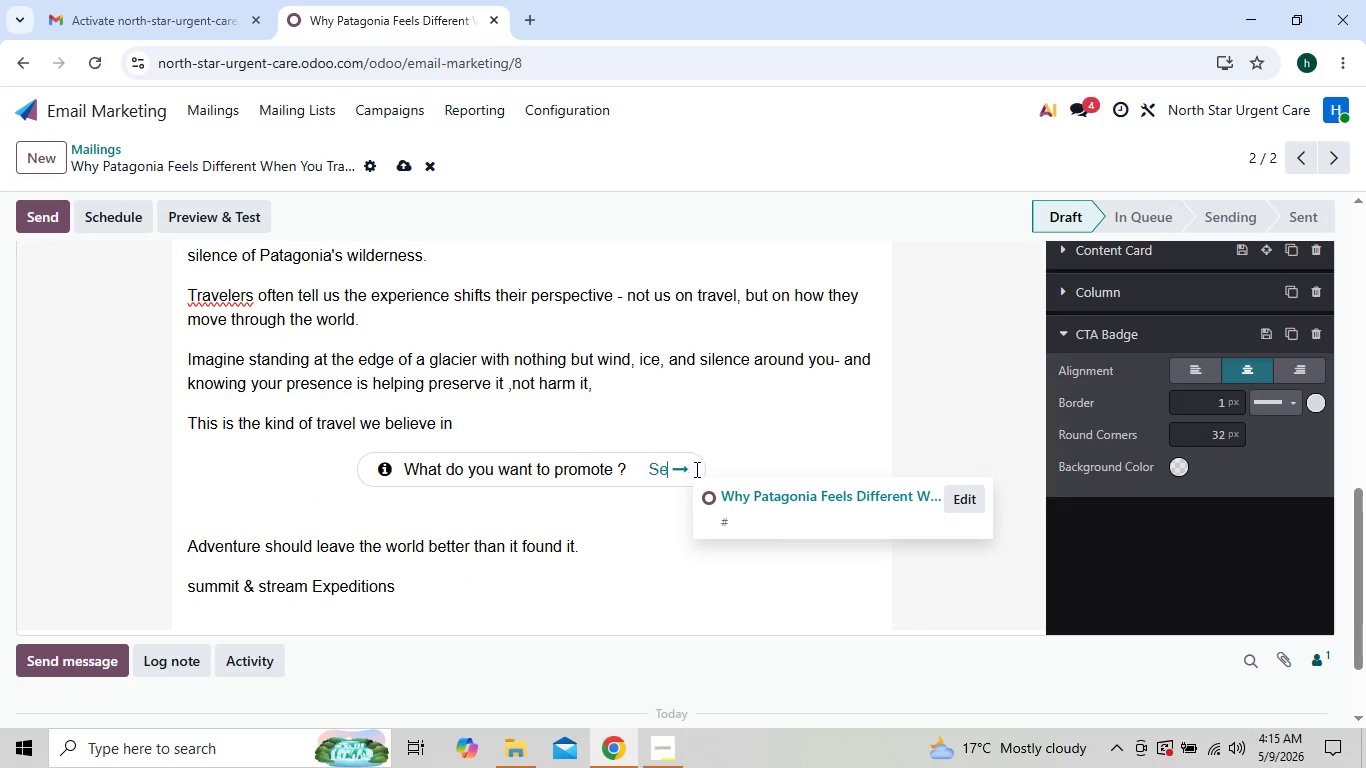 
key(Backspace)
 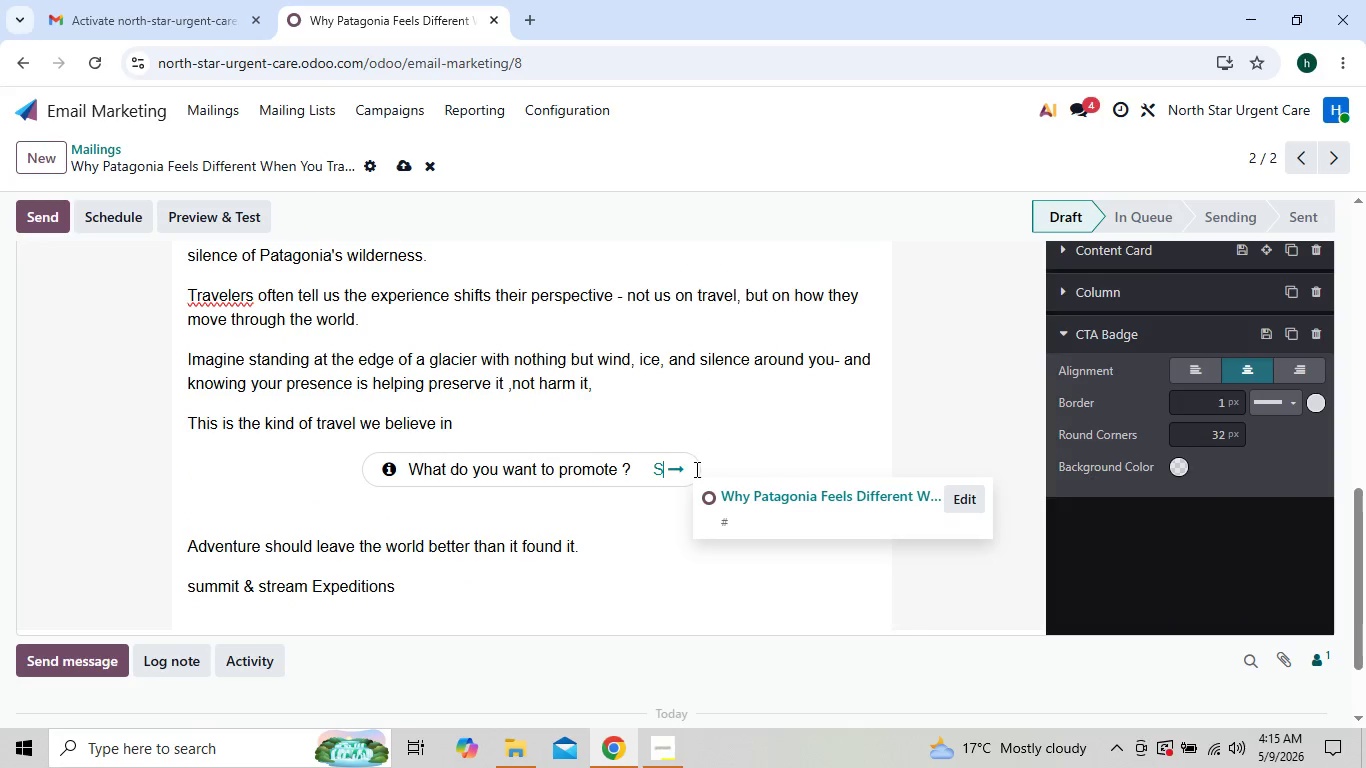 
key(Backspace)
 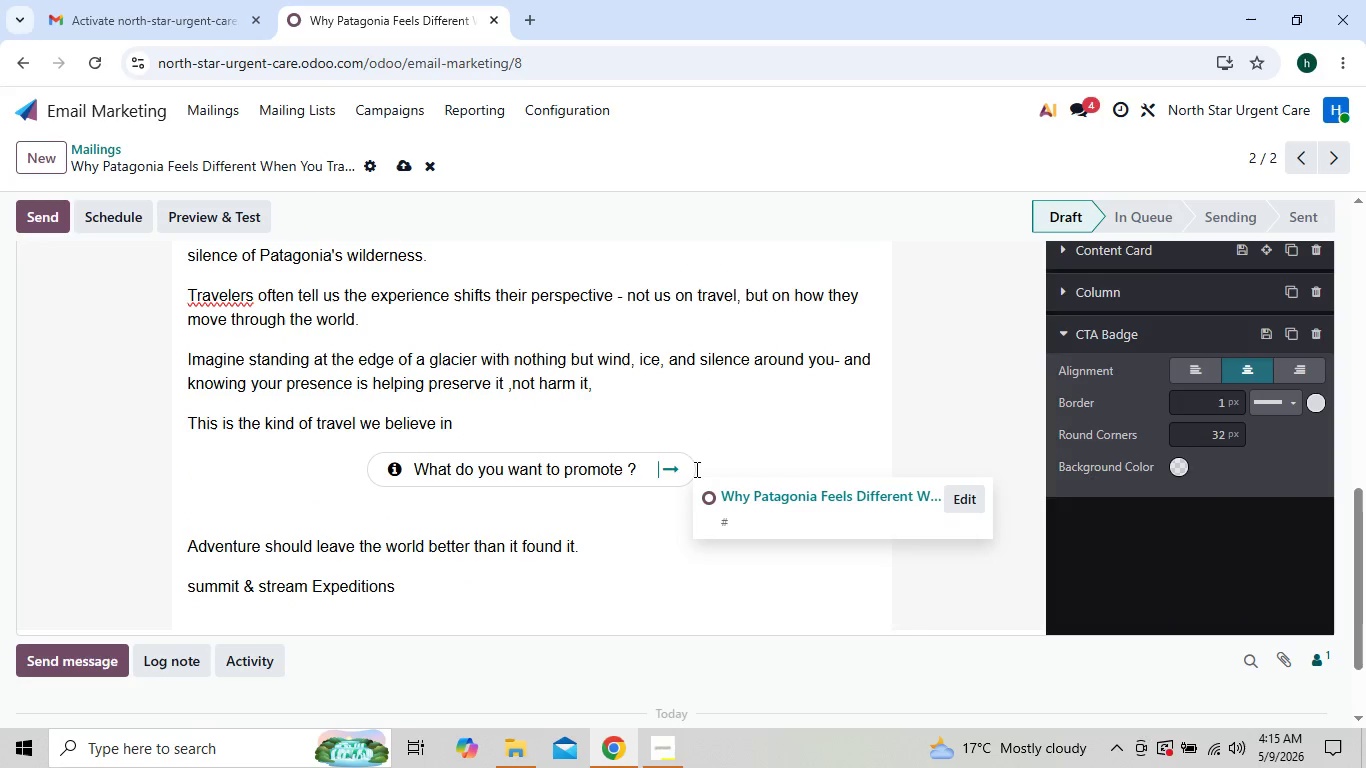 
key(Backspace)
 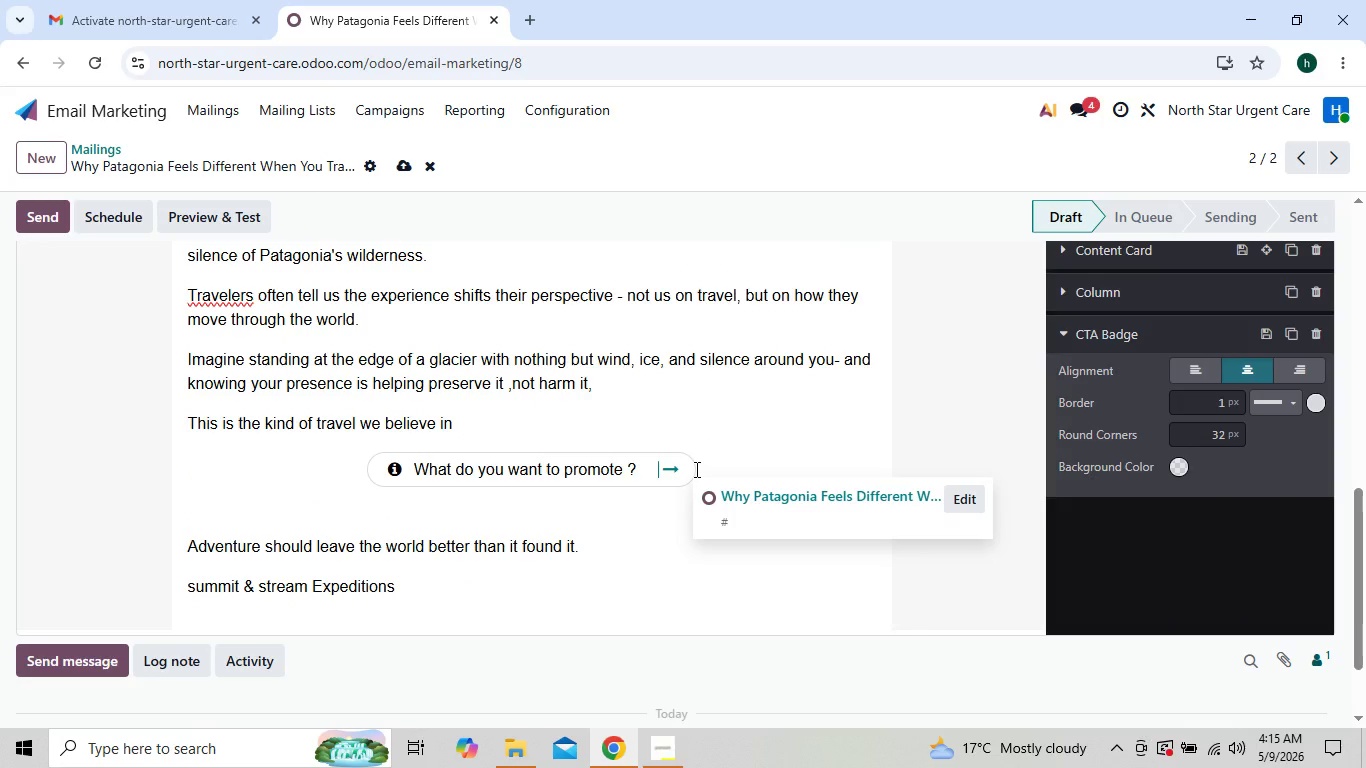 
key(Backspace)
 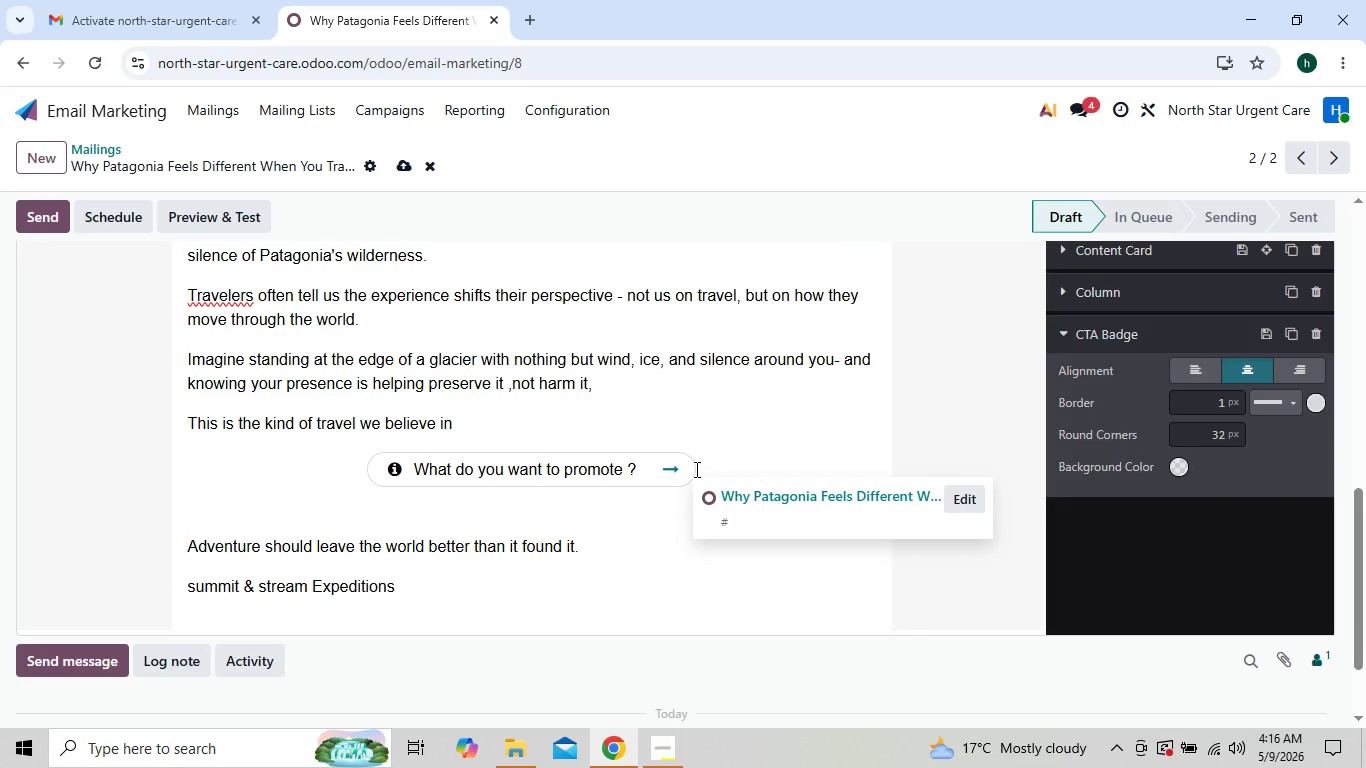 
key(Backspace)
 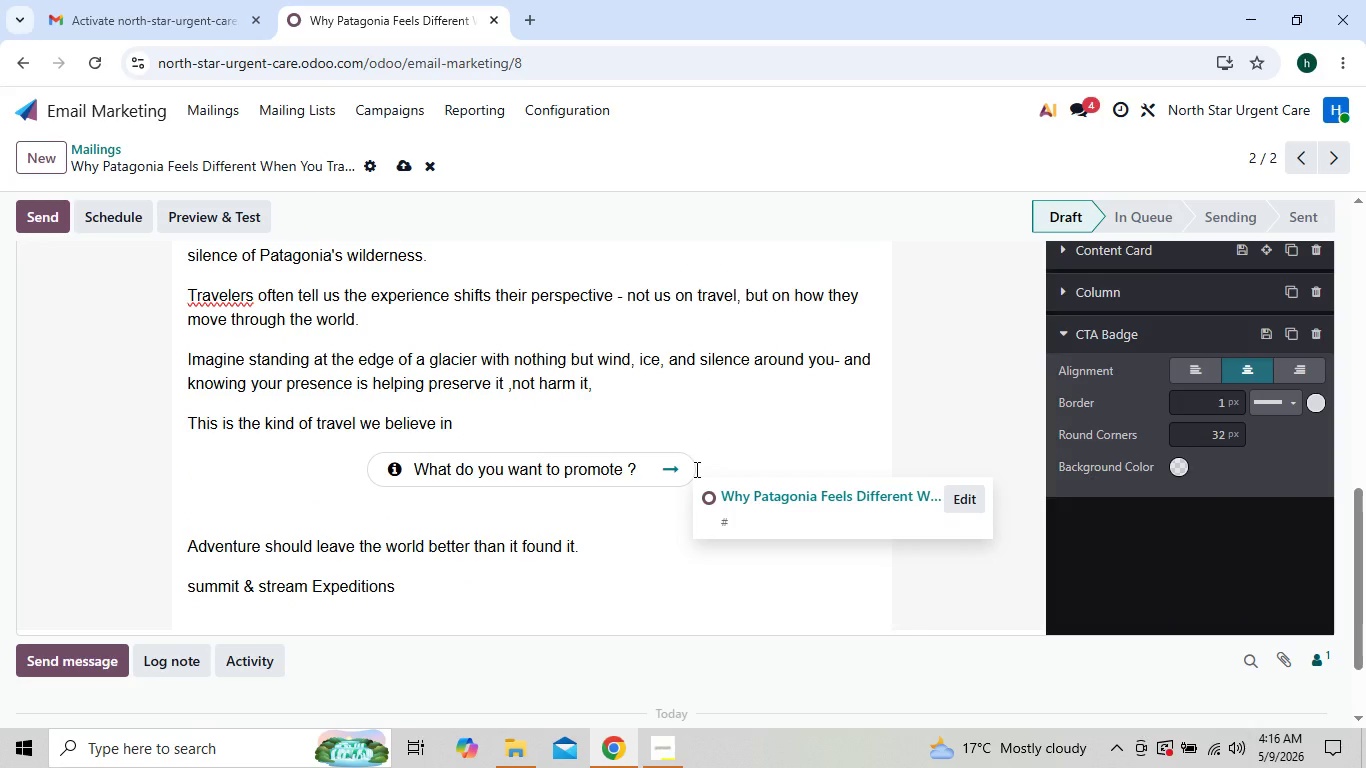 
key(ArrowLeft)
 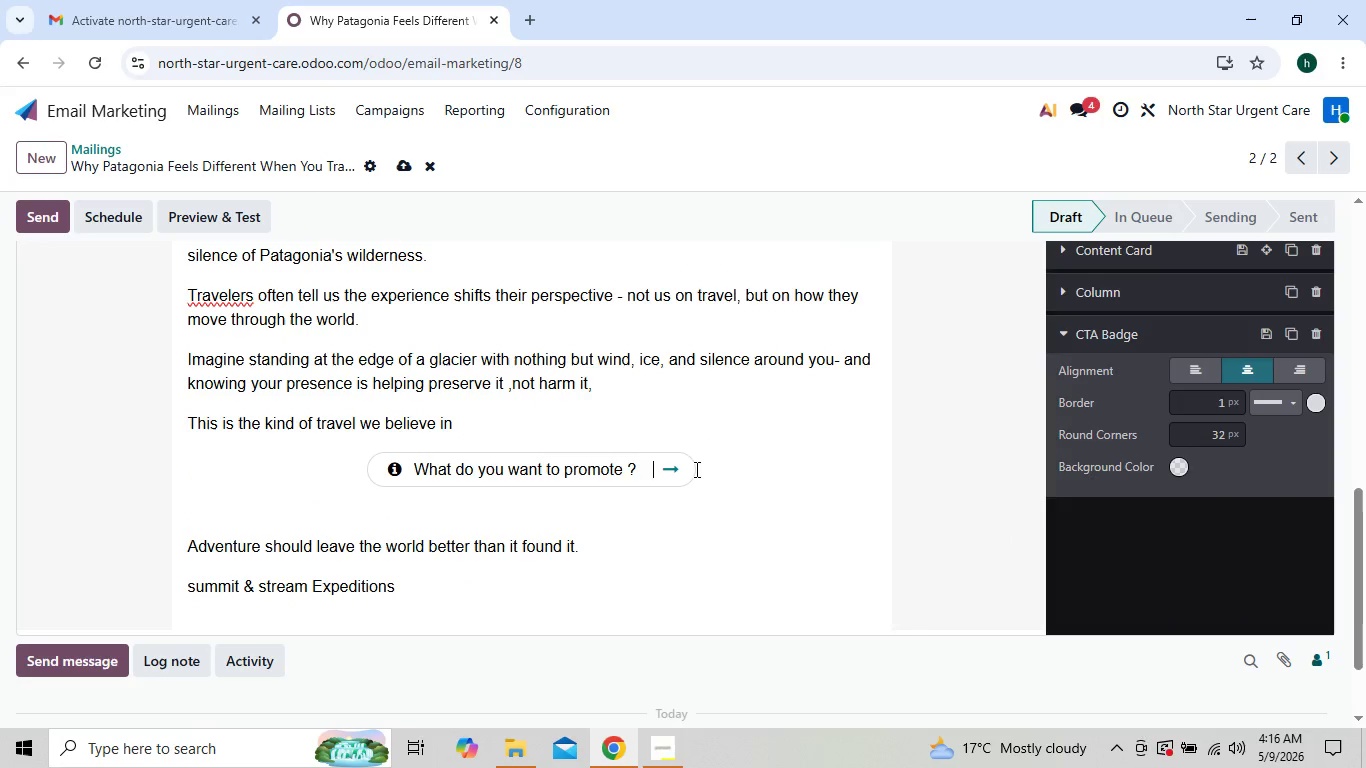 
key(ArrowLeft)
 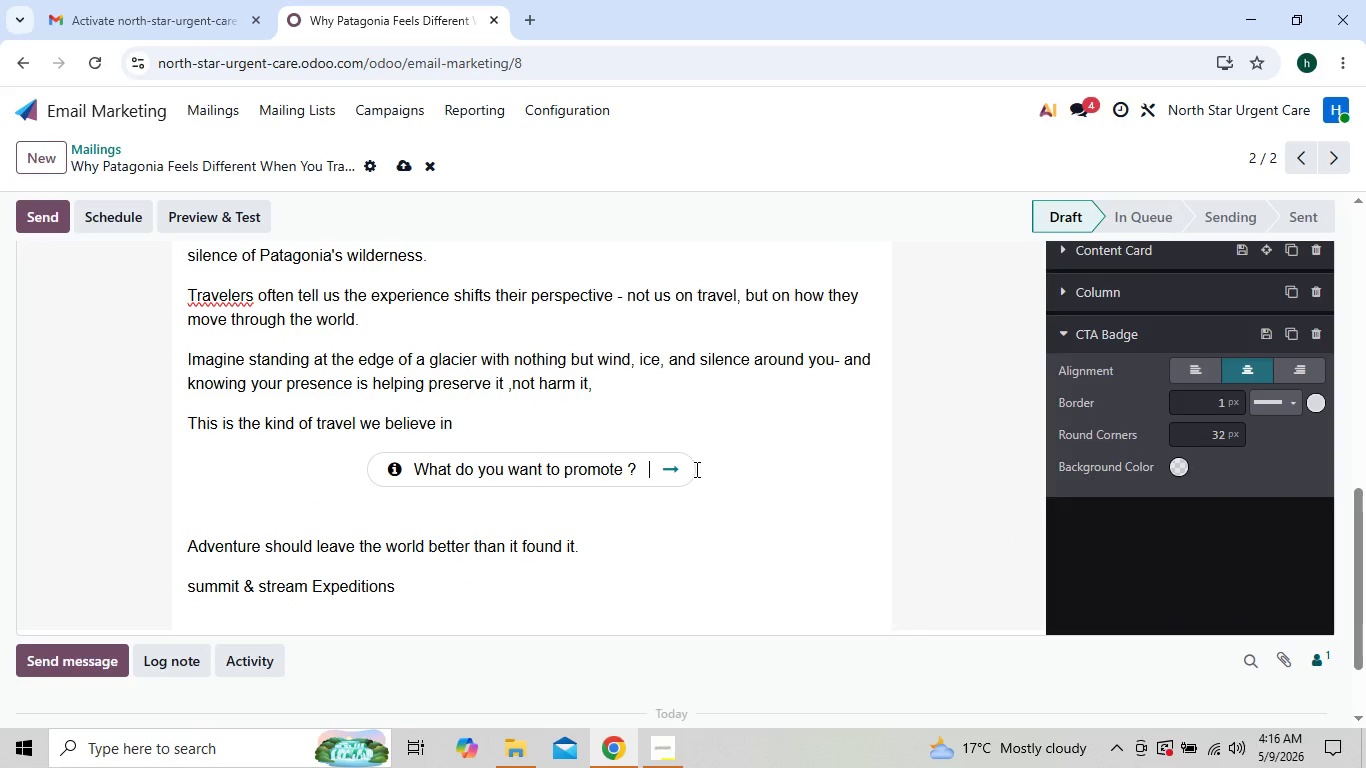 
key(ArrowLeft)
 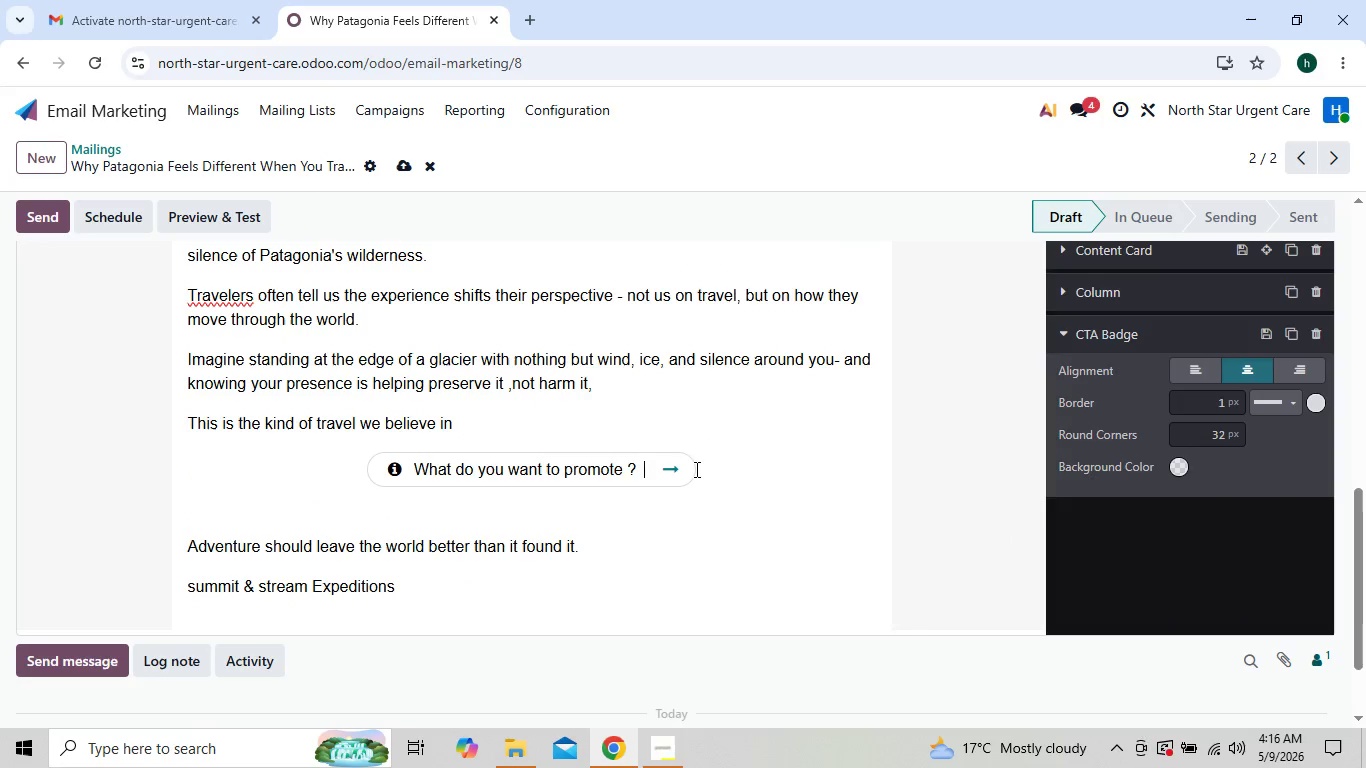 
key(ArrowLeft)
 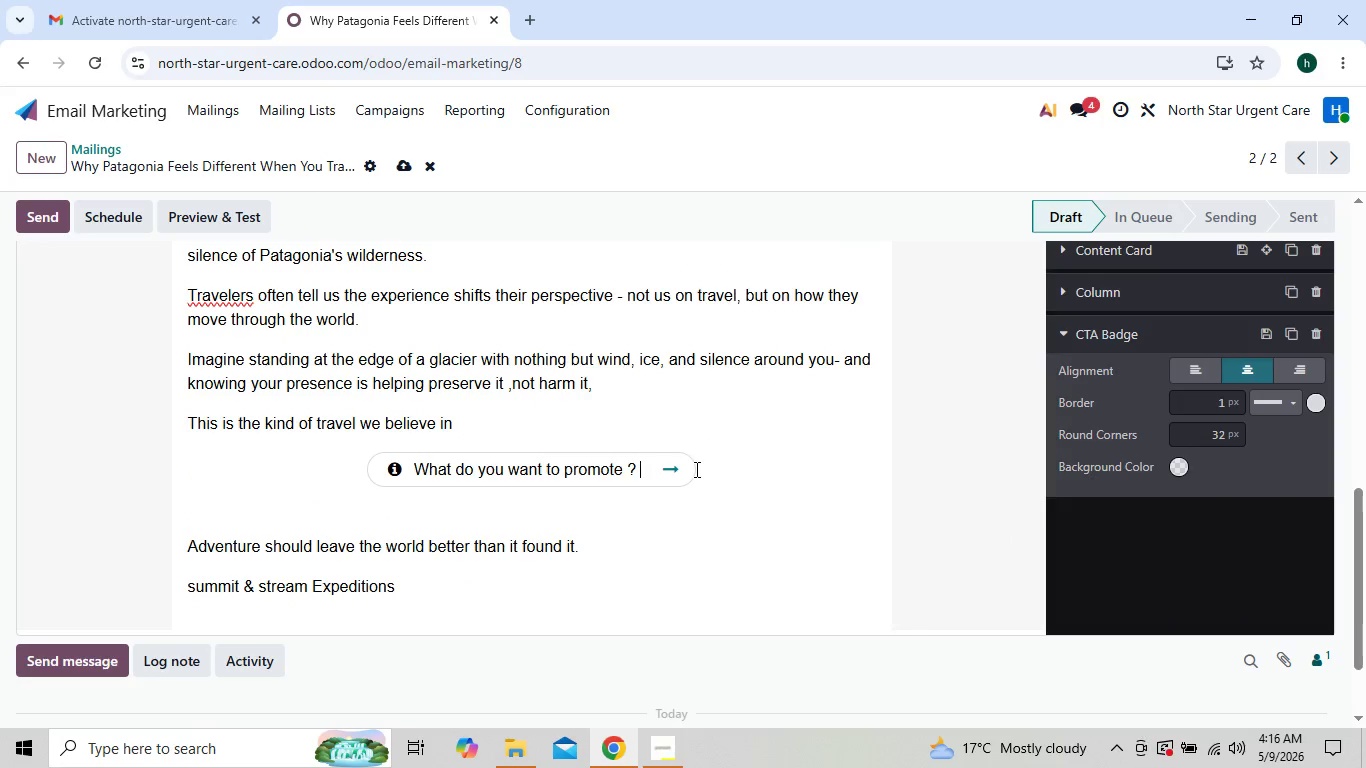 
key(ArrowLeft)
 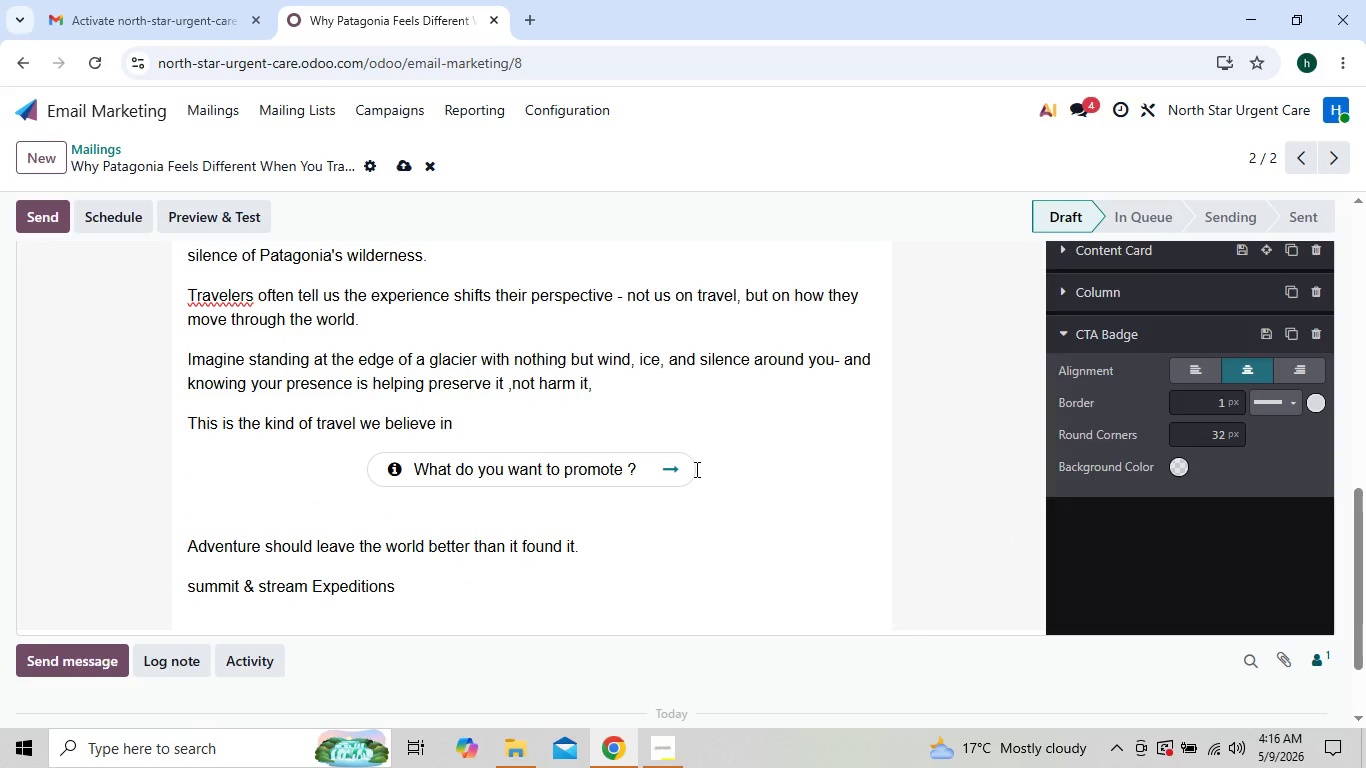 
key(Backspace)
key(Backspace)
key(Backspace)
key(Backspace)
key(Backspace)
key(Backspace)
key(Backspace)
key(Backspace)
key(Backspace)
key(Backspace)
key(Backspace)
key(Backspace)
type(Explore Expedition Dates)
 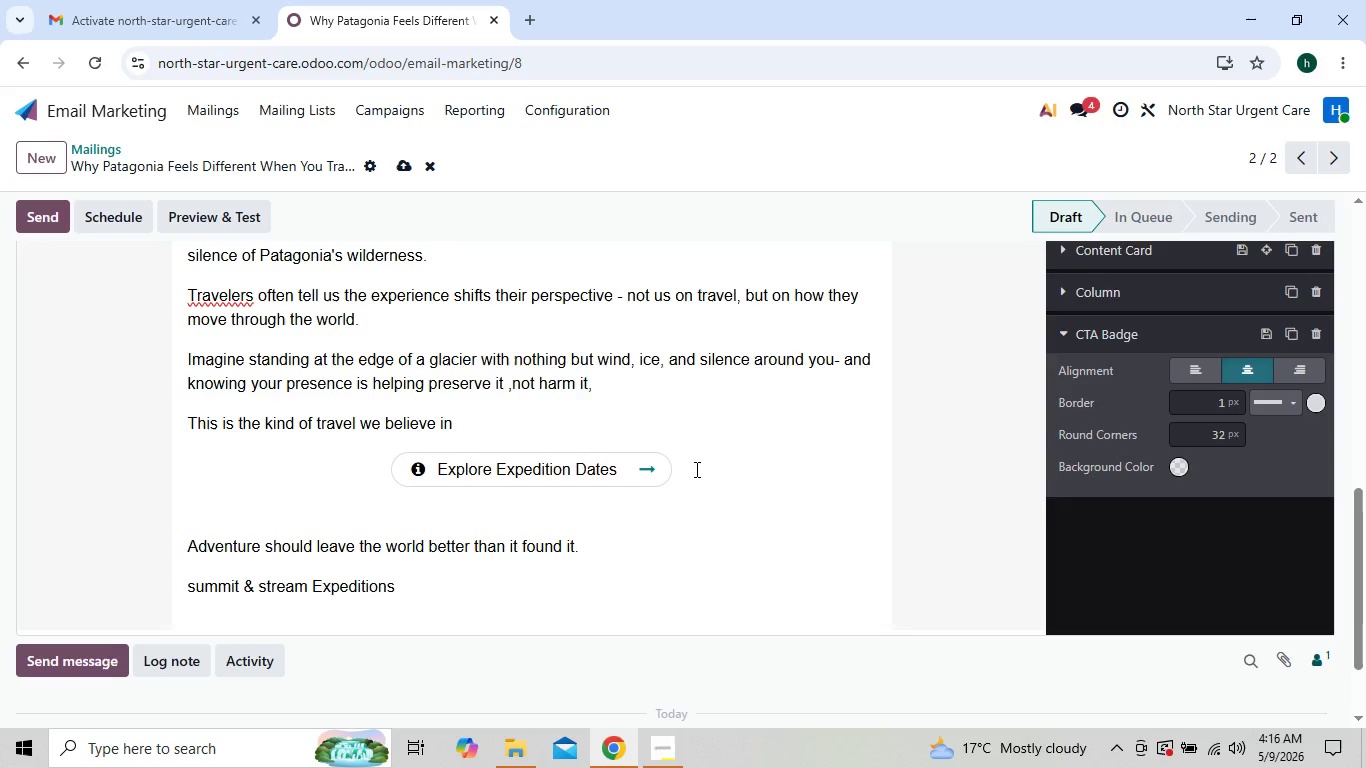 
wait(5.98)
 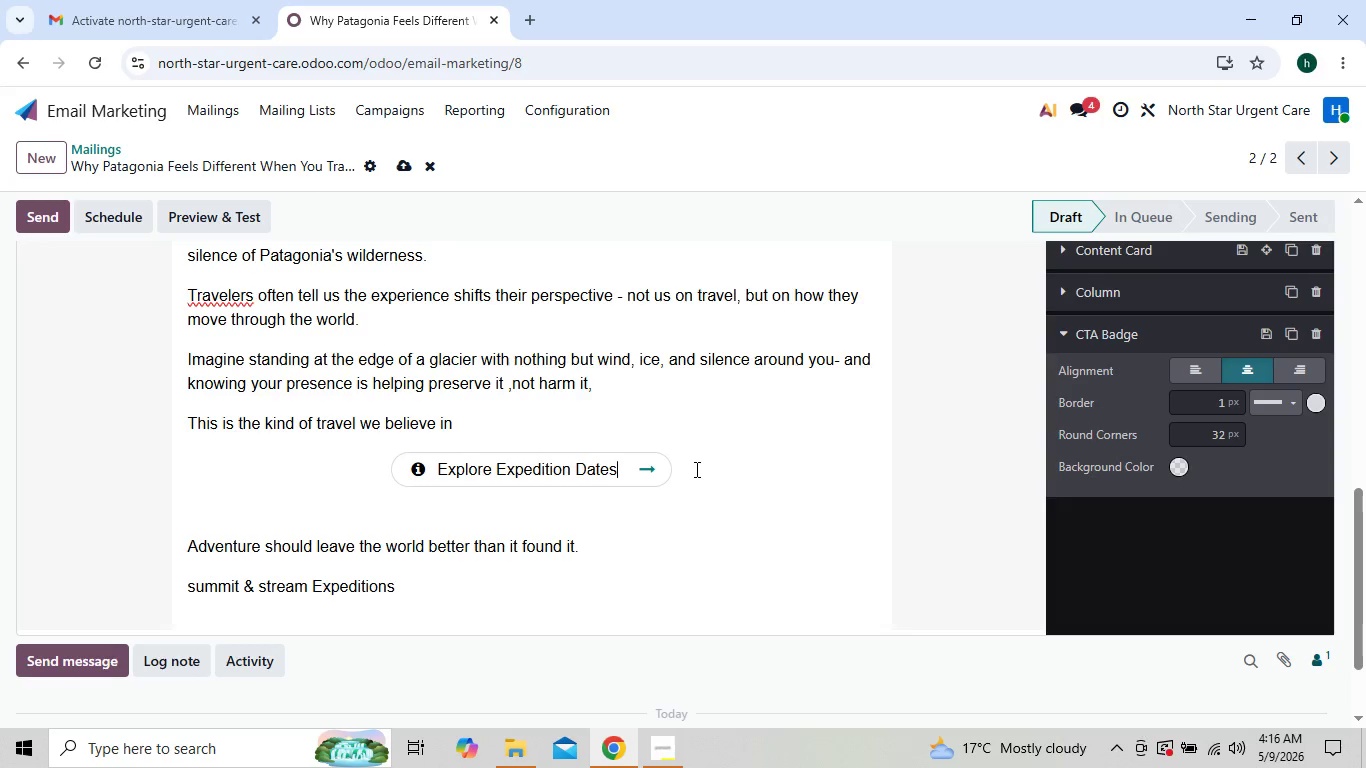 
left_click([689, 517])
 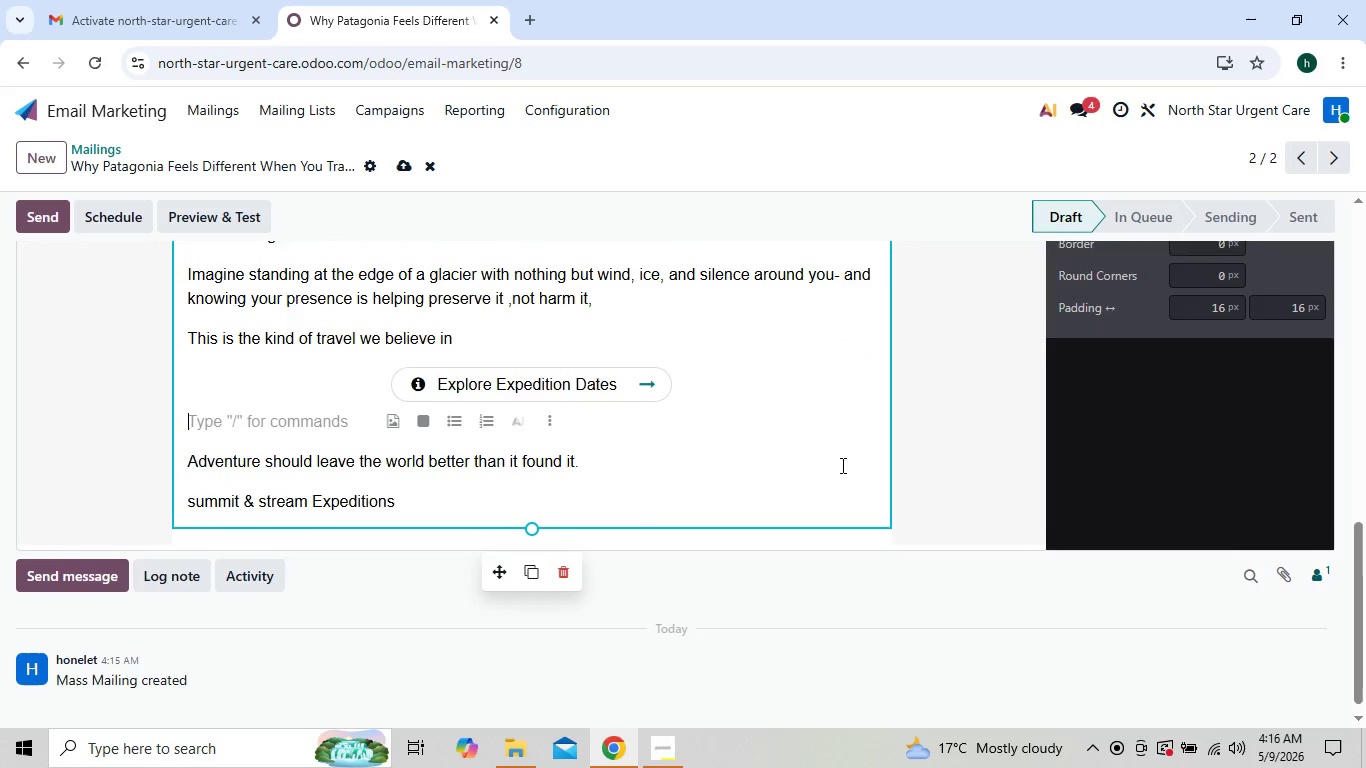 
wait(11.52)
 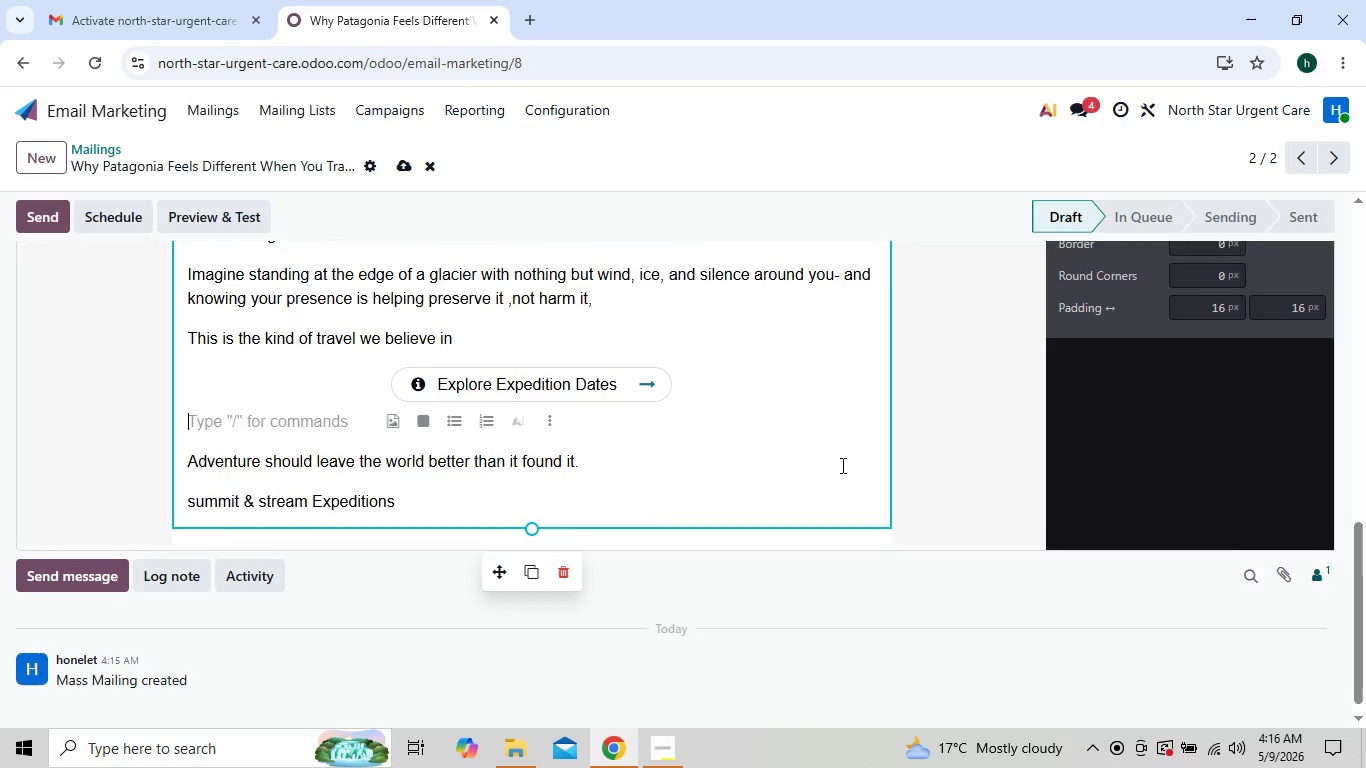 
left_click([404, 618])
 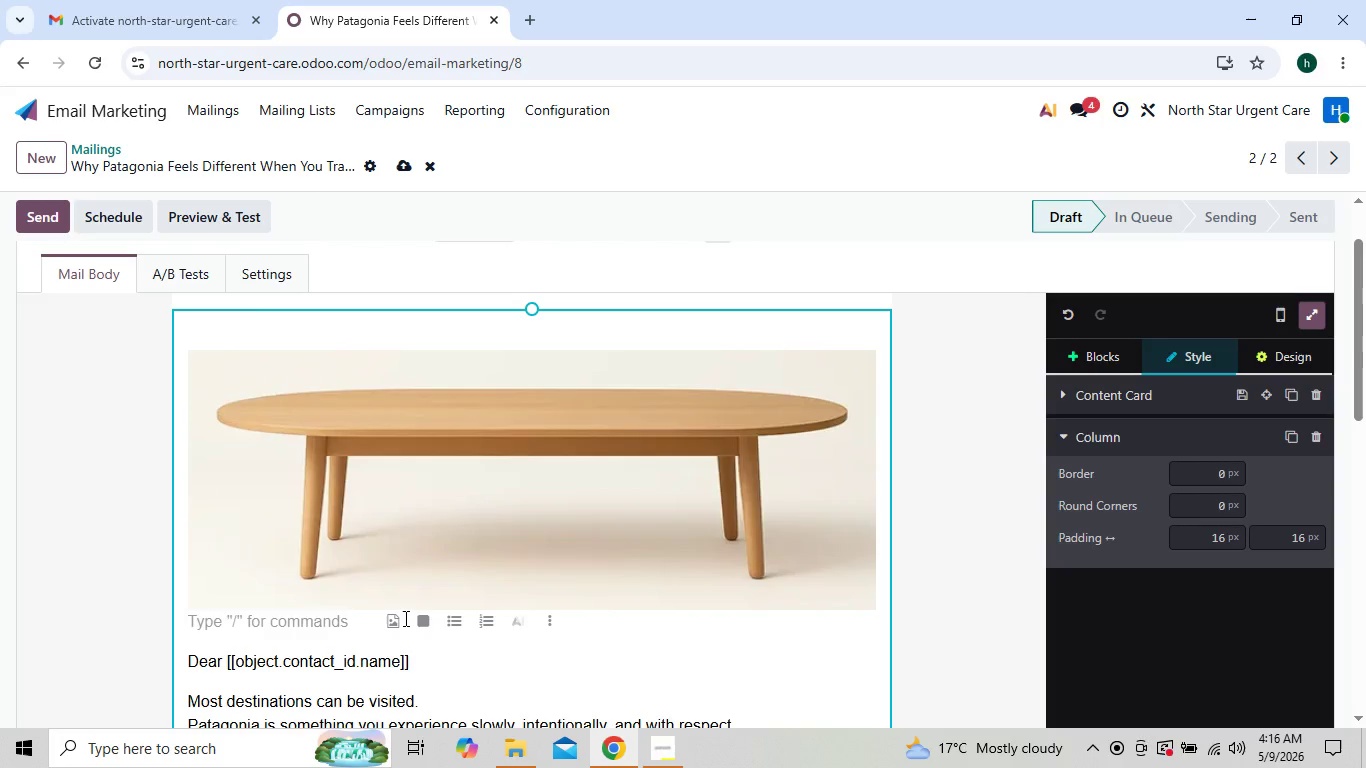 
key(Backspace)
 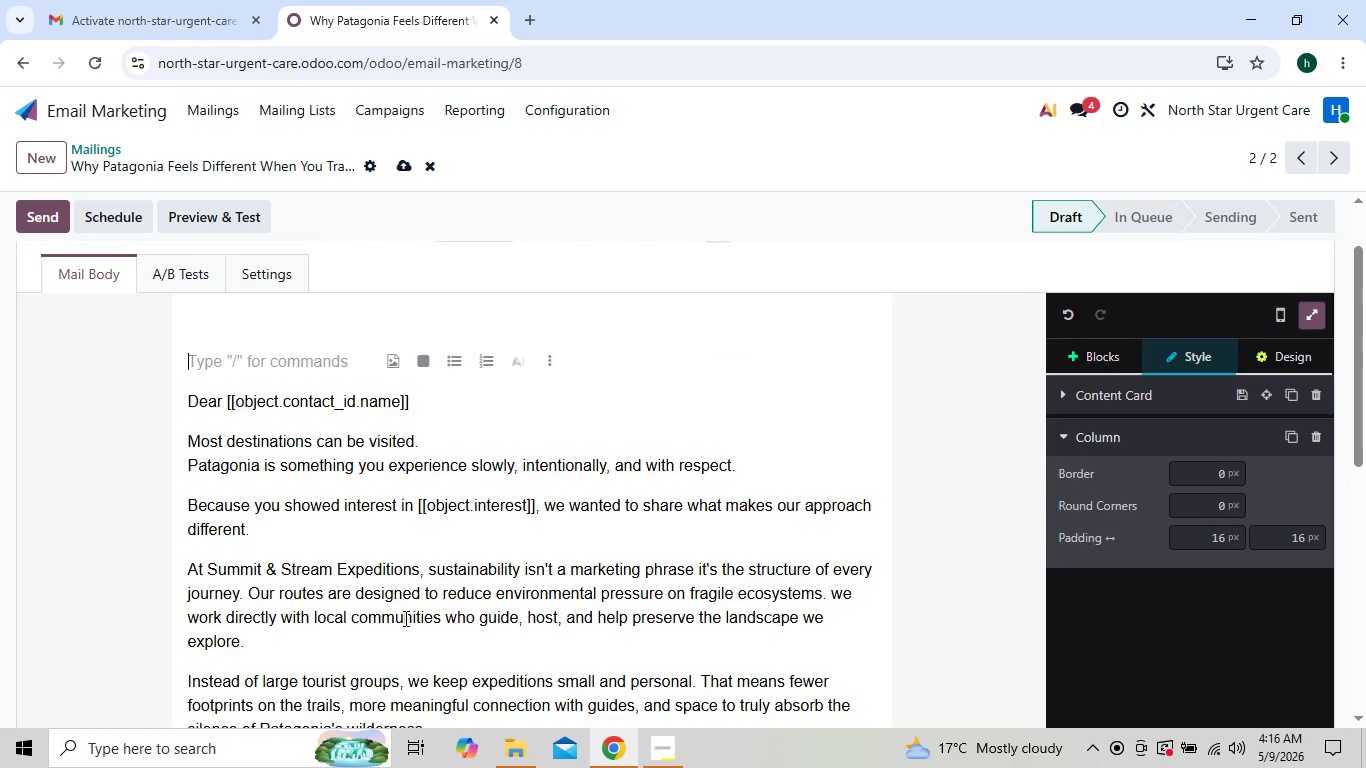 
key(Control+Z)
 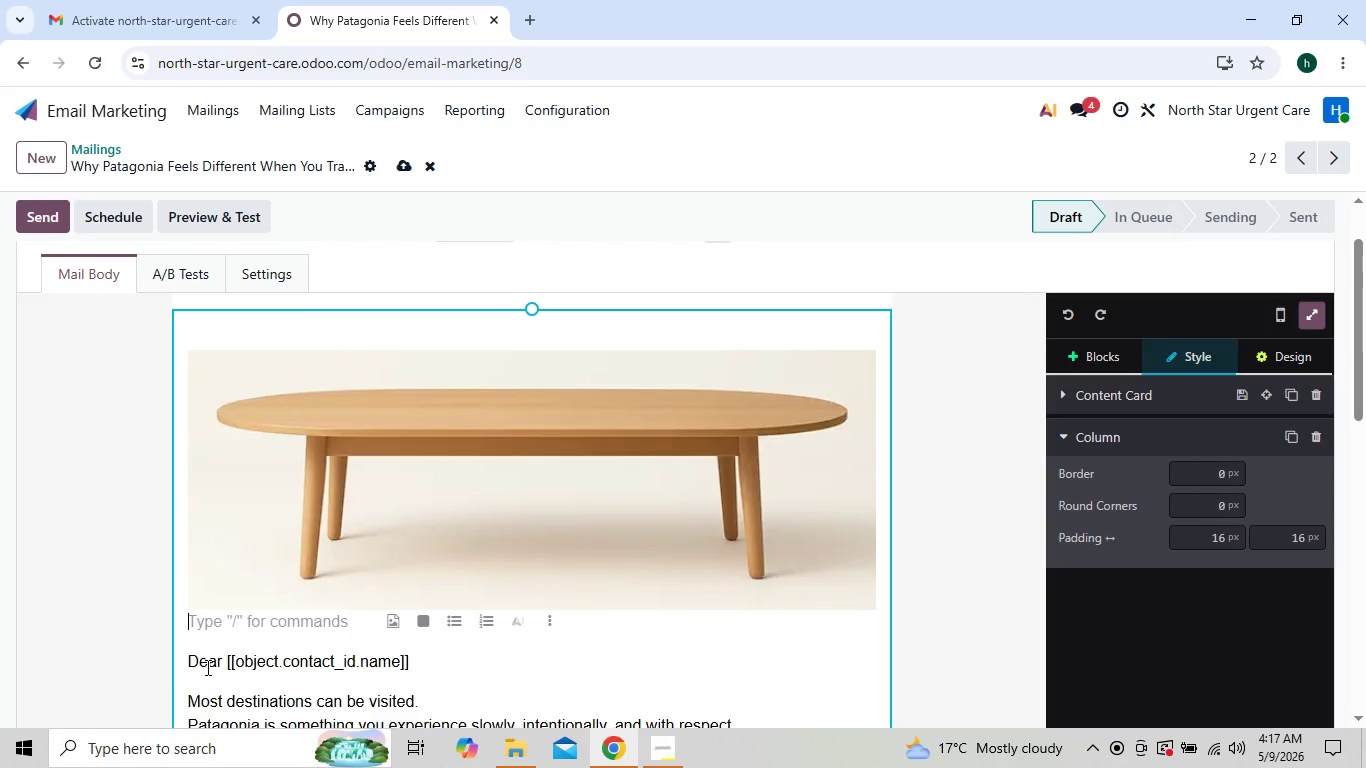 
left_click([189, 661])
 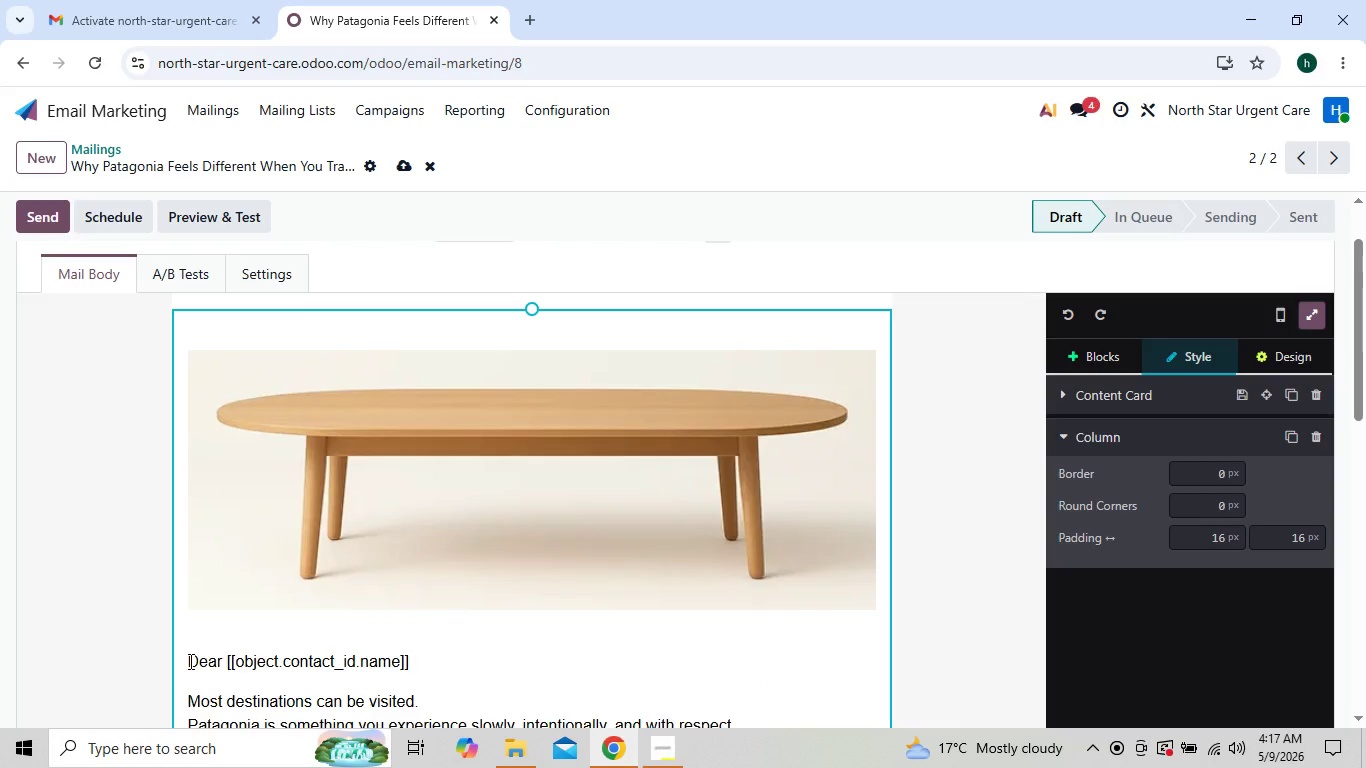 
key(Backspace)
 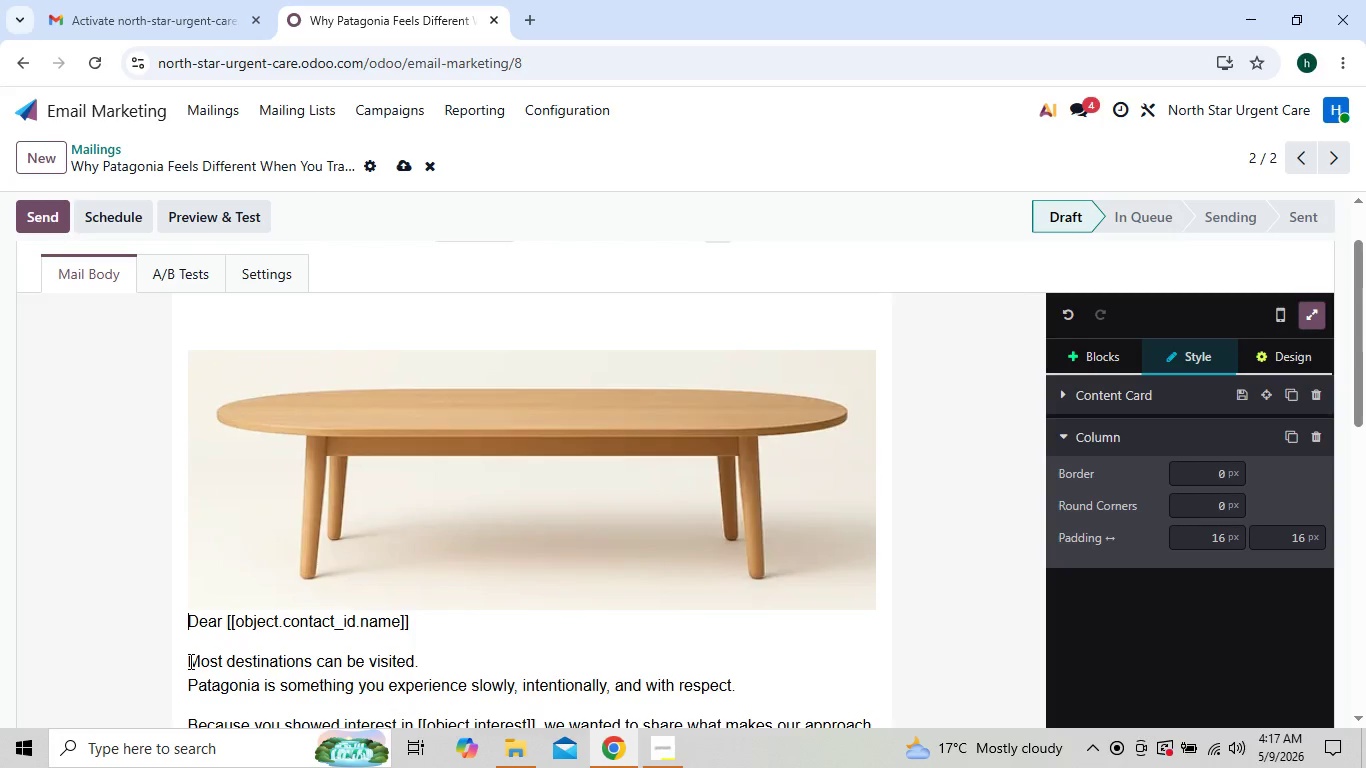 
key(Shift+Enter)
 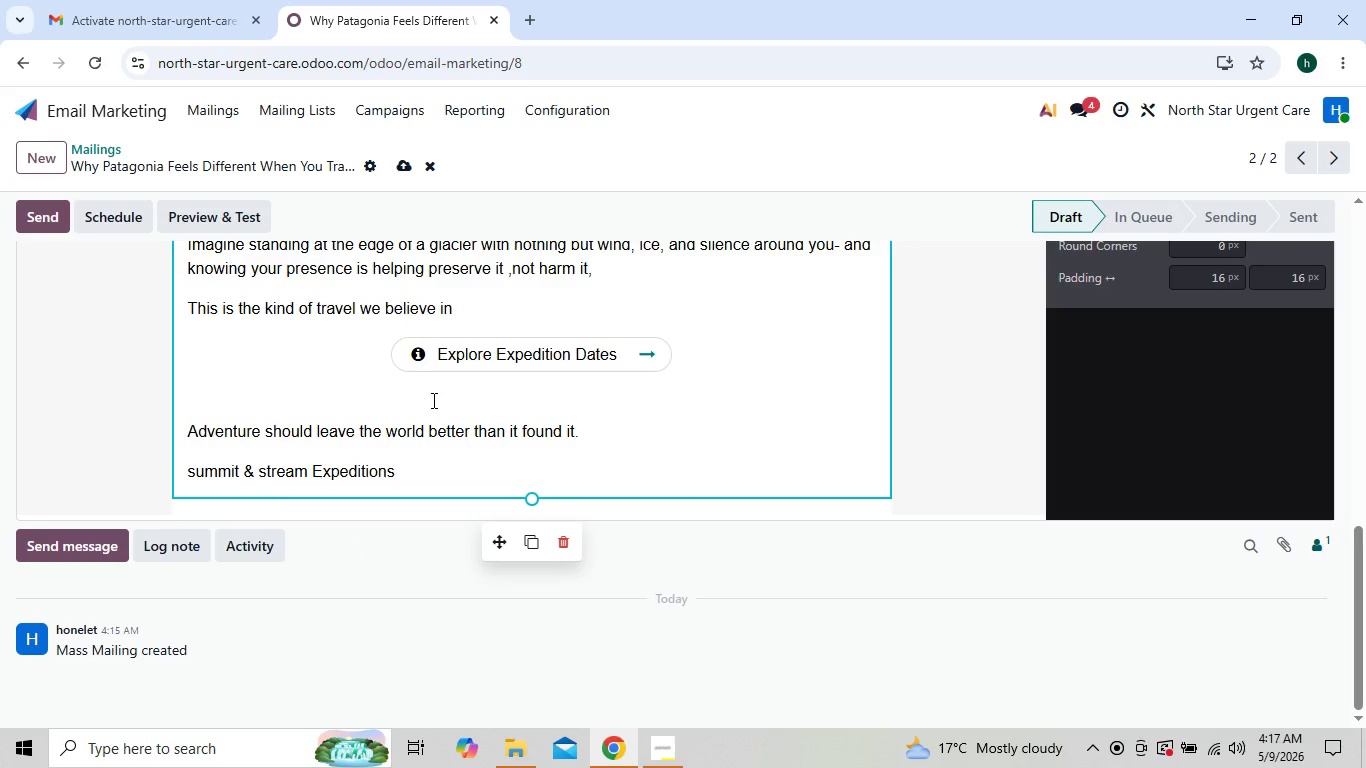 
wait(7.74)
 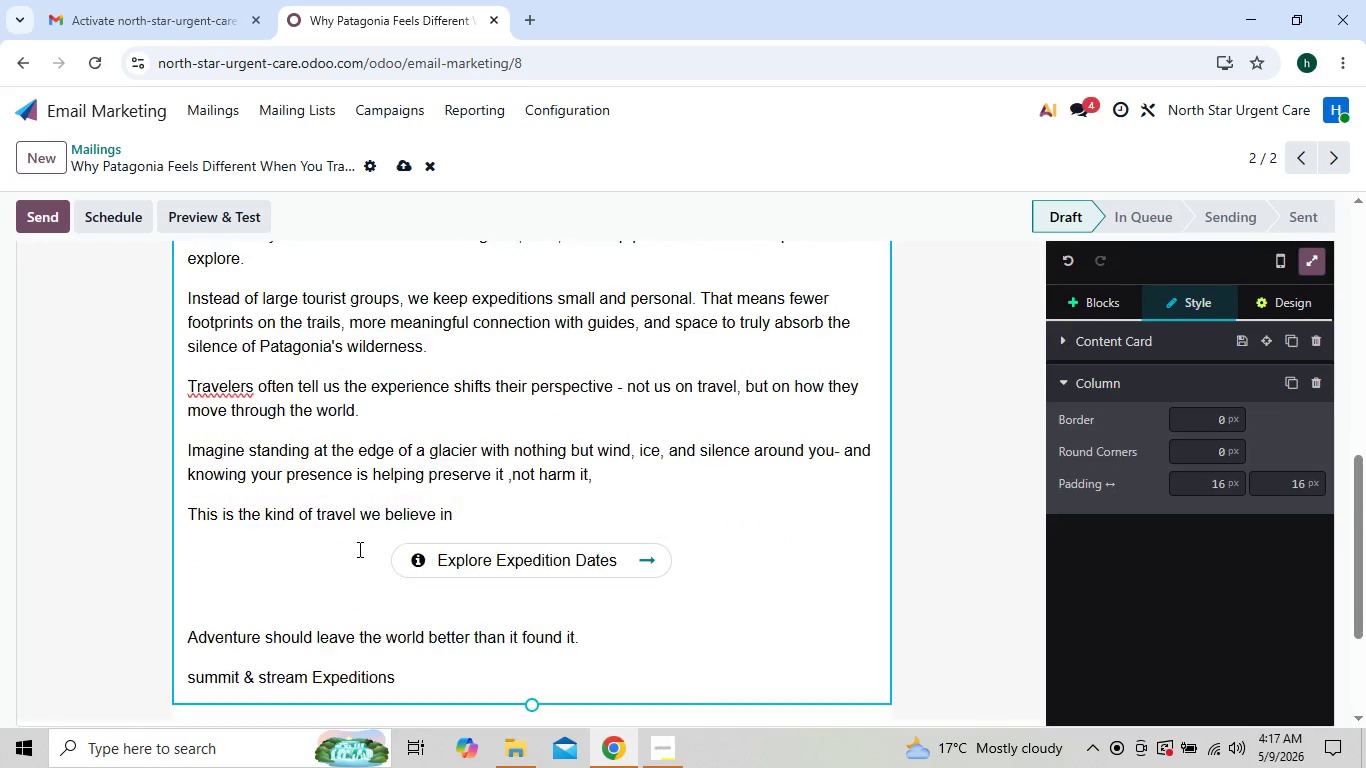 
left_click([189, 432])
 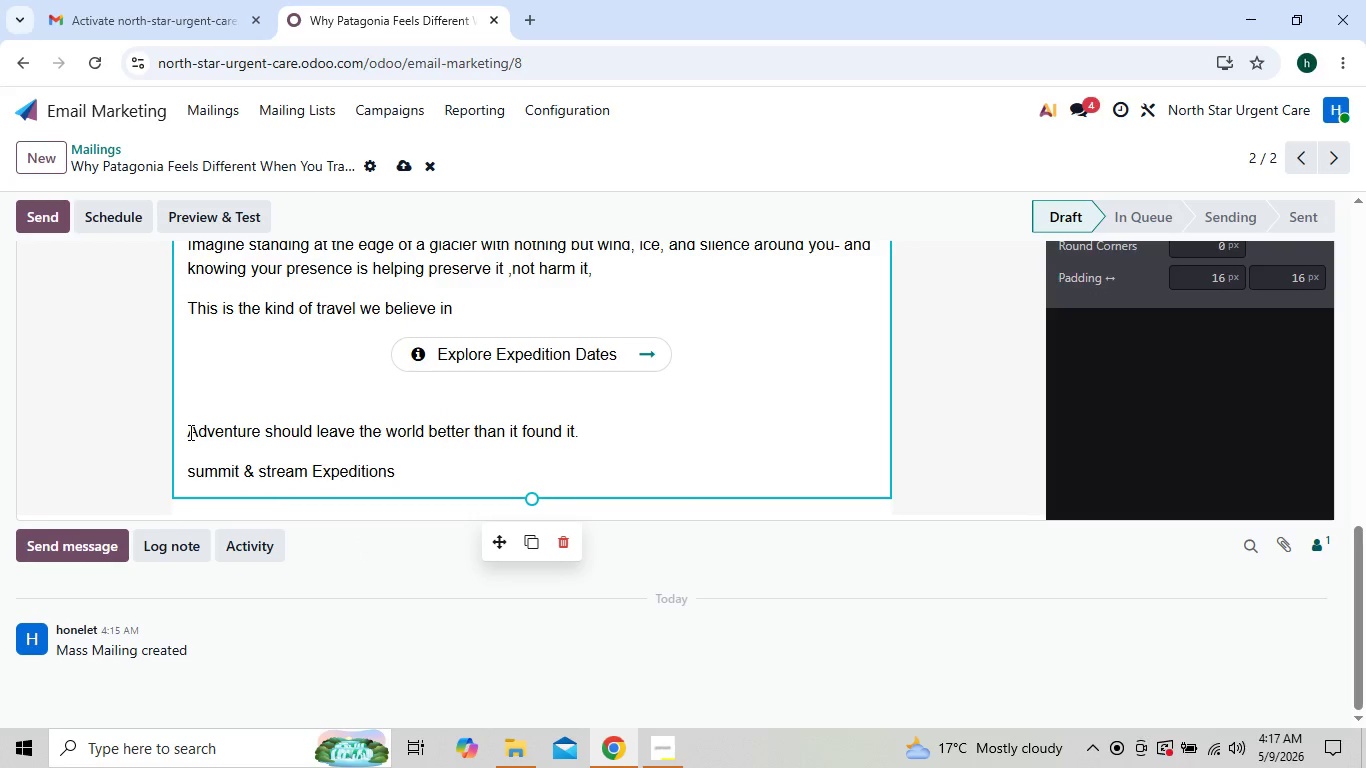 
key(Backspace)
 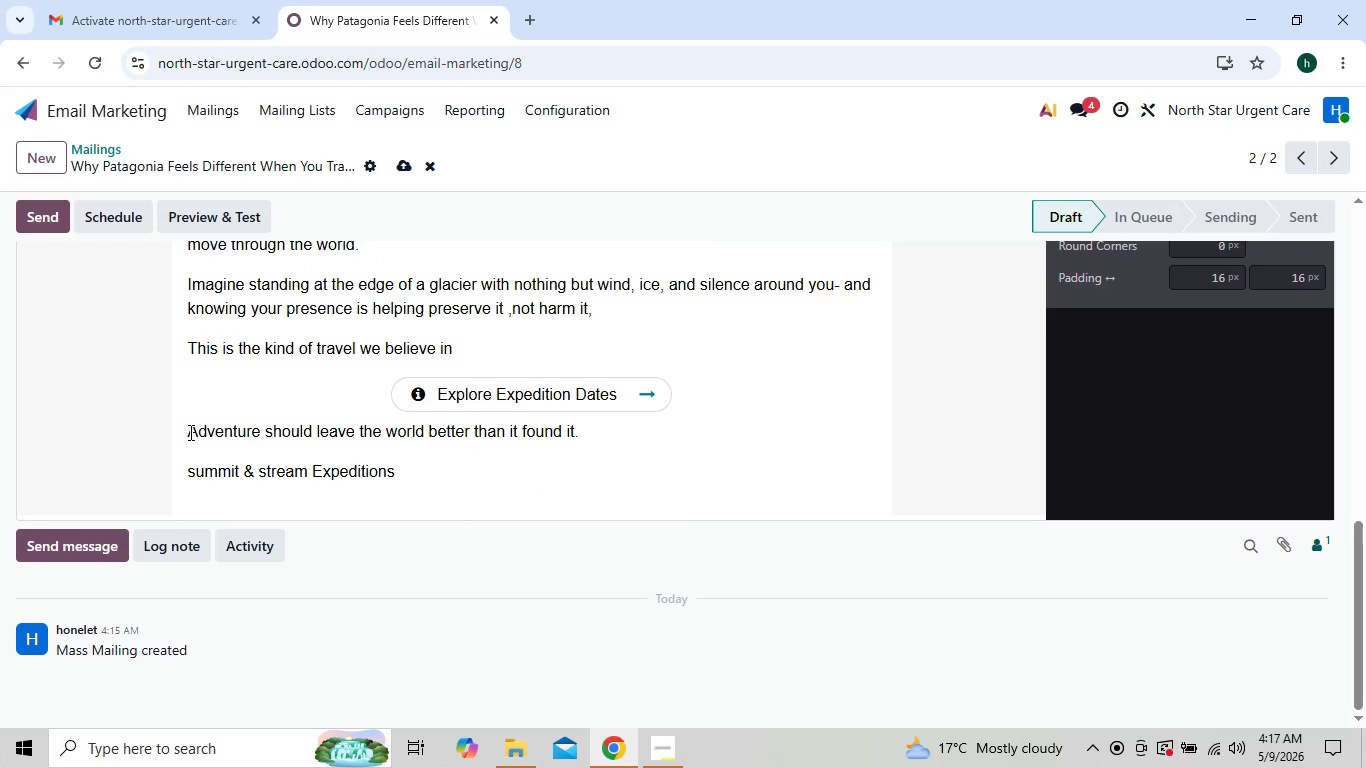 
key(Shift+Enter)
 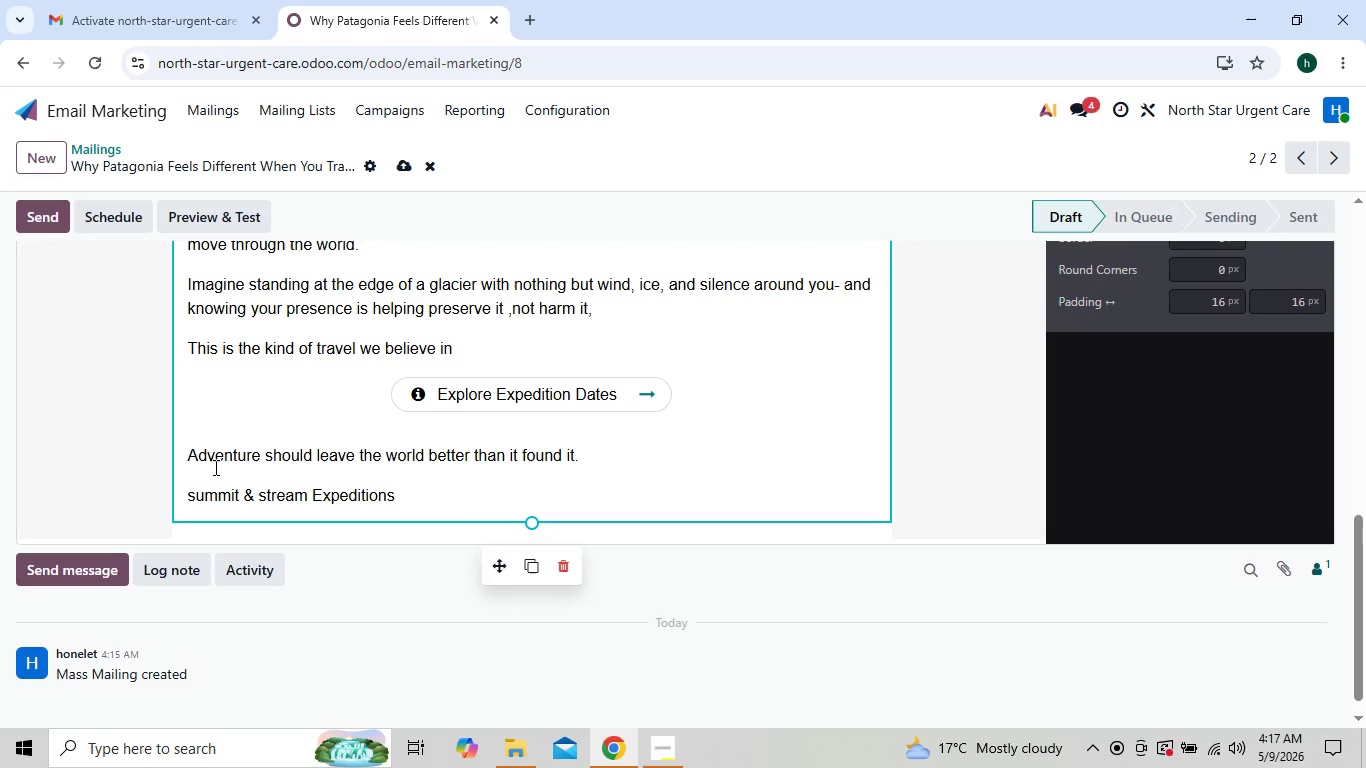 
wait(6.97)
 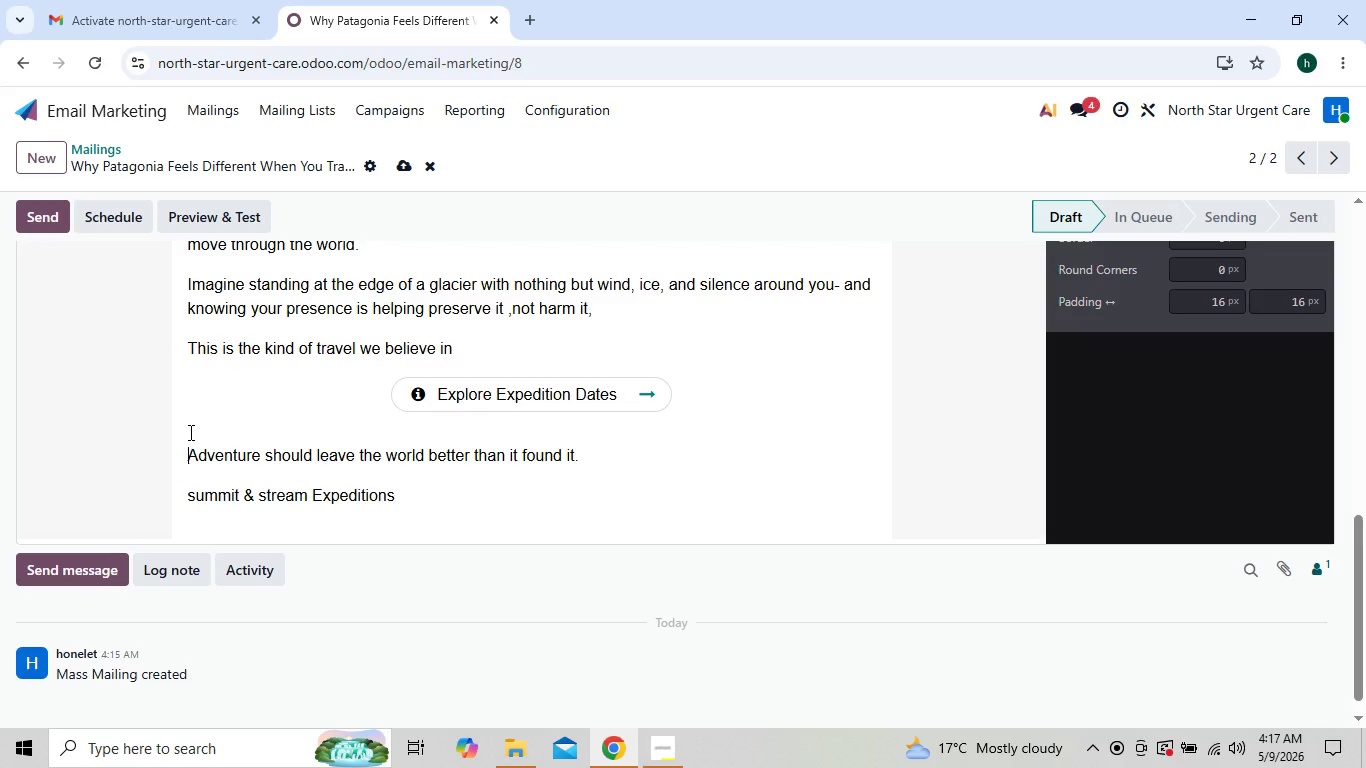 
left_click([402, 160])
 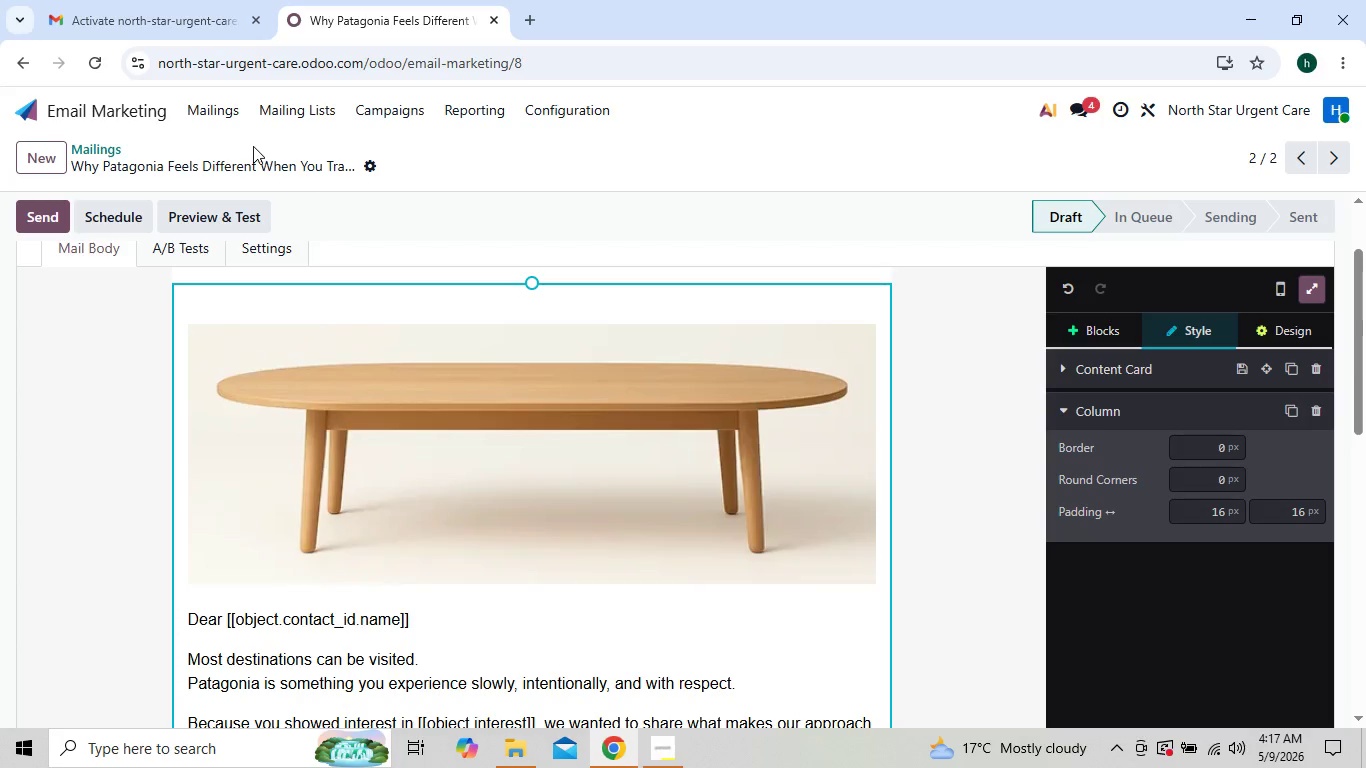 
wait(7.17)
 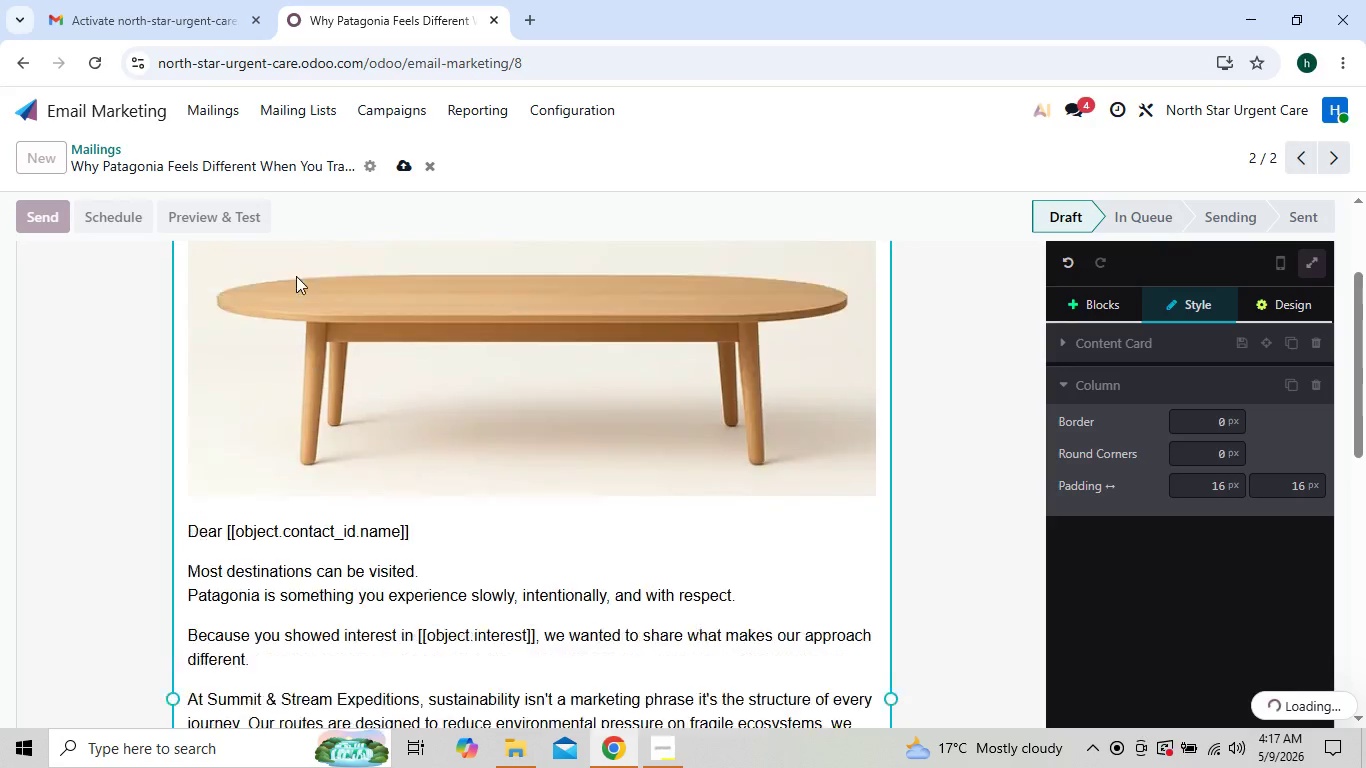 
left_click([56, 157])
 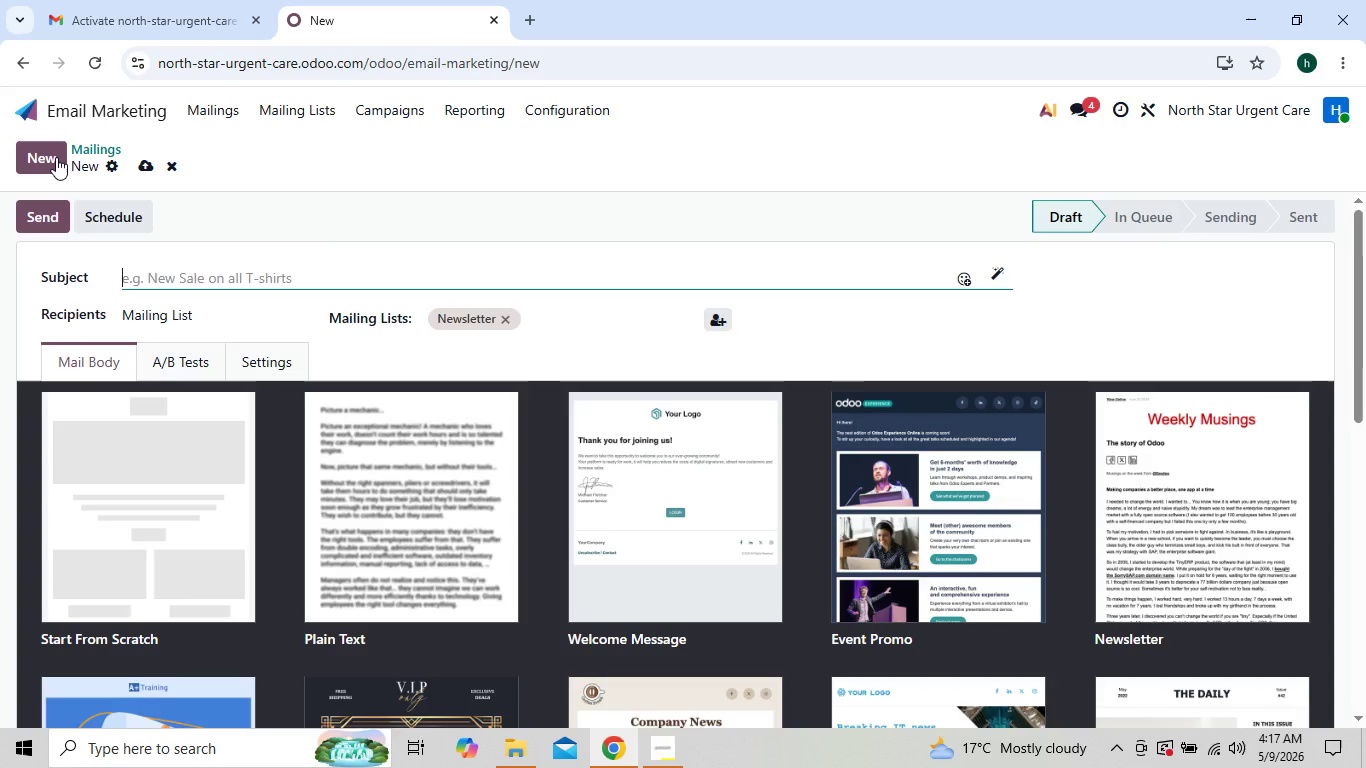 
wait(10.72)
 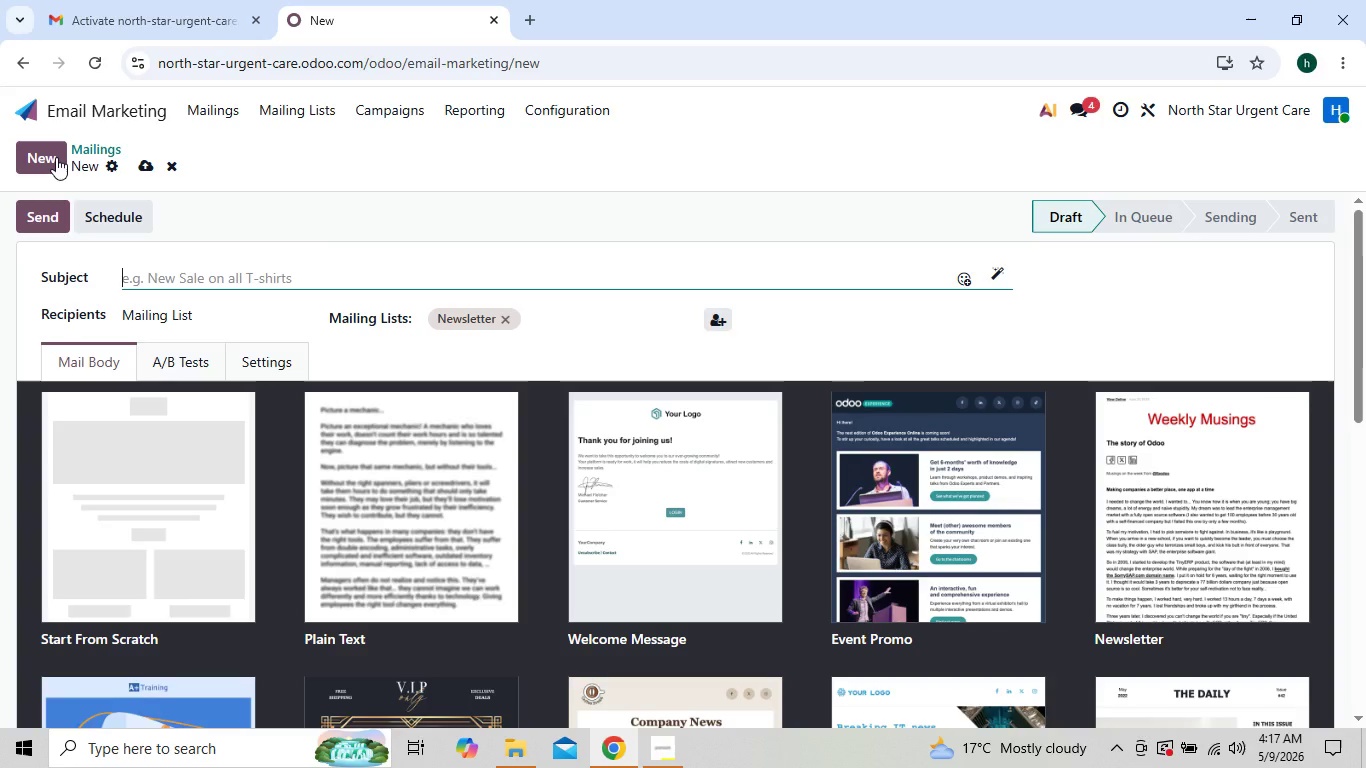 
left_click([180, 271])
 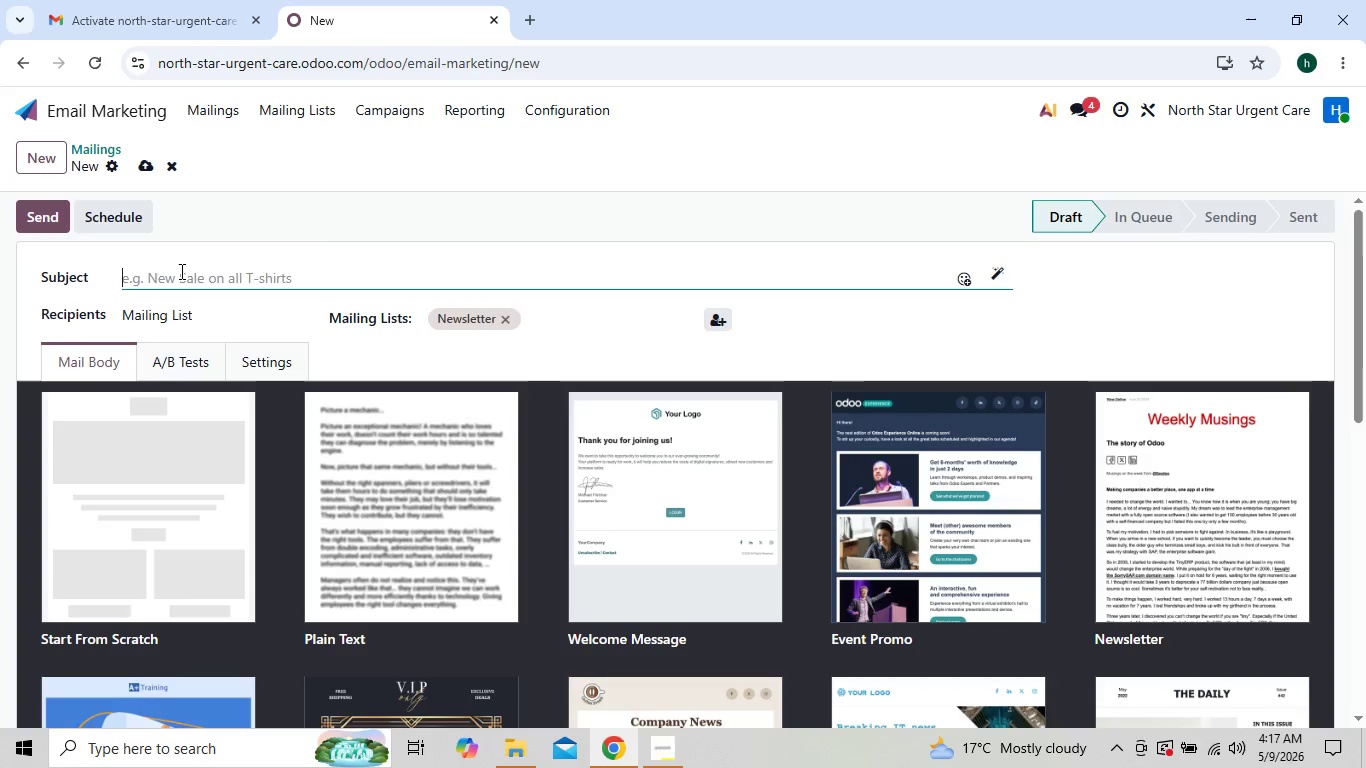 
hold_key(key=ShiftLeft, duration=1.5)
 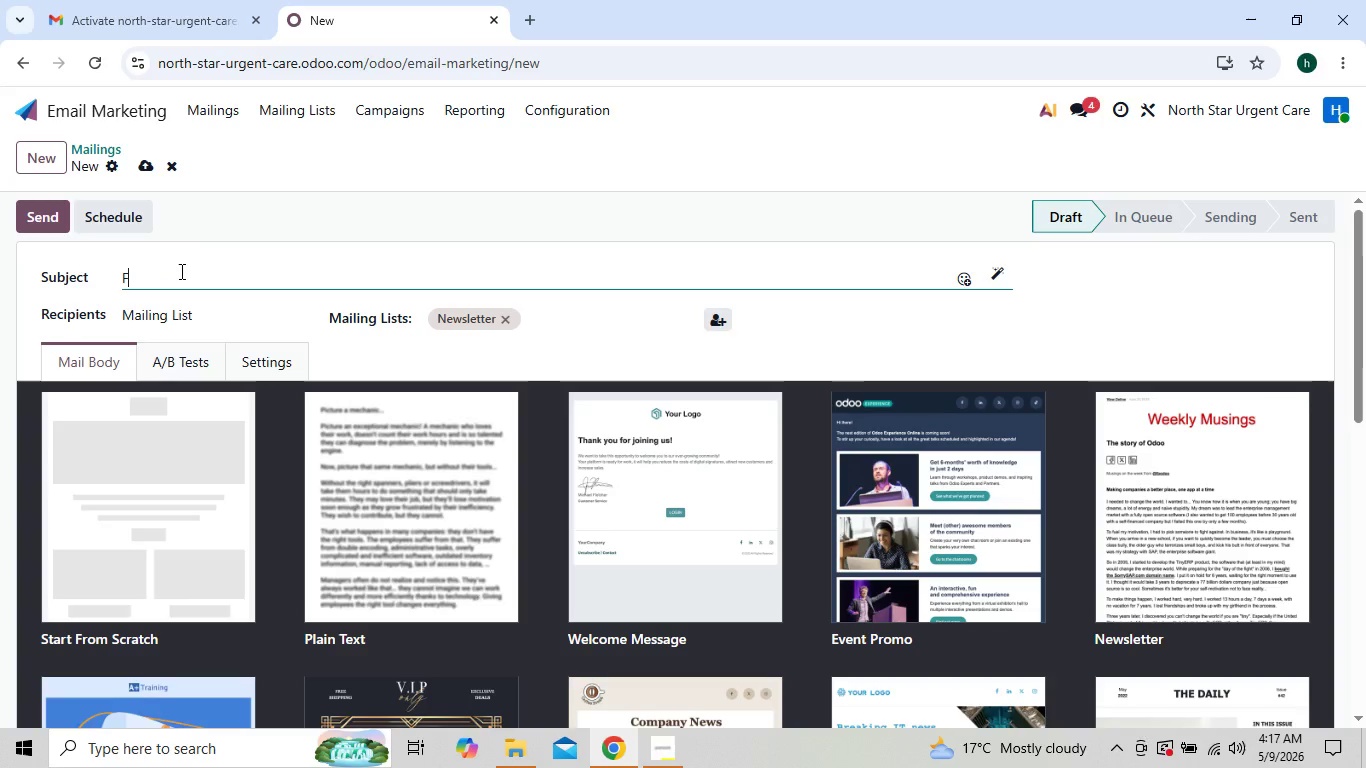 
type(Final call)
key(Backspace)
key(Backspace)
key(Backspace)
key(Backspace)
type(Call:)
 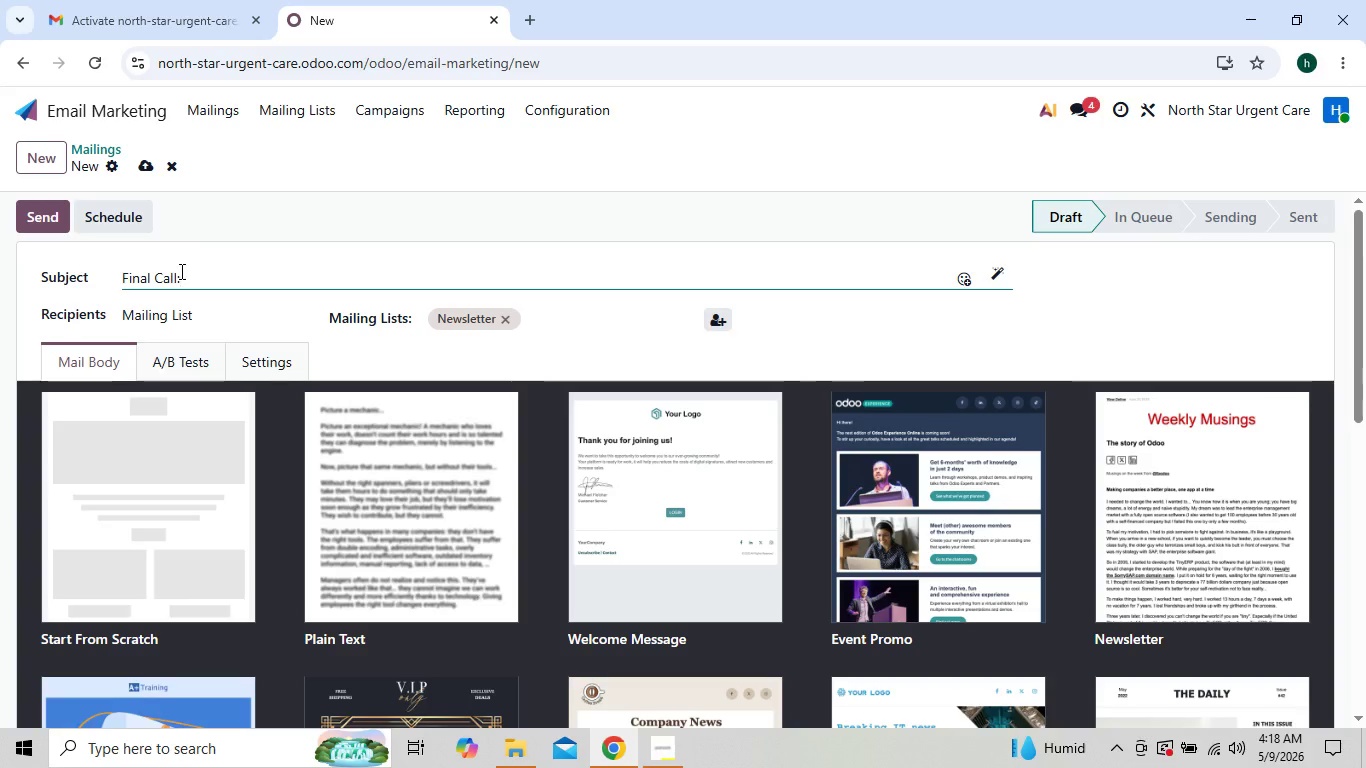 
type( Patagonia Departures Are Filling FAst)
 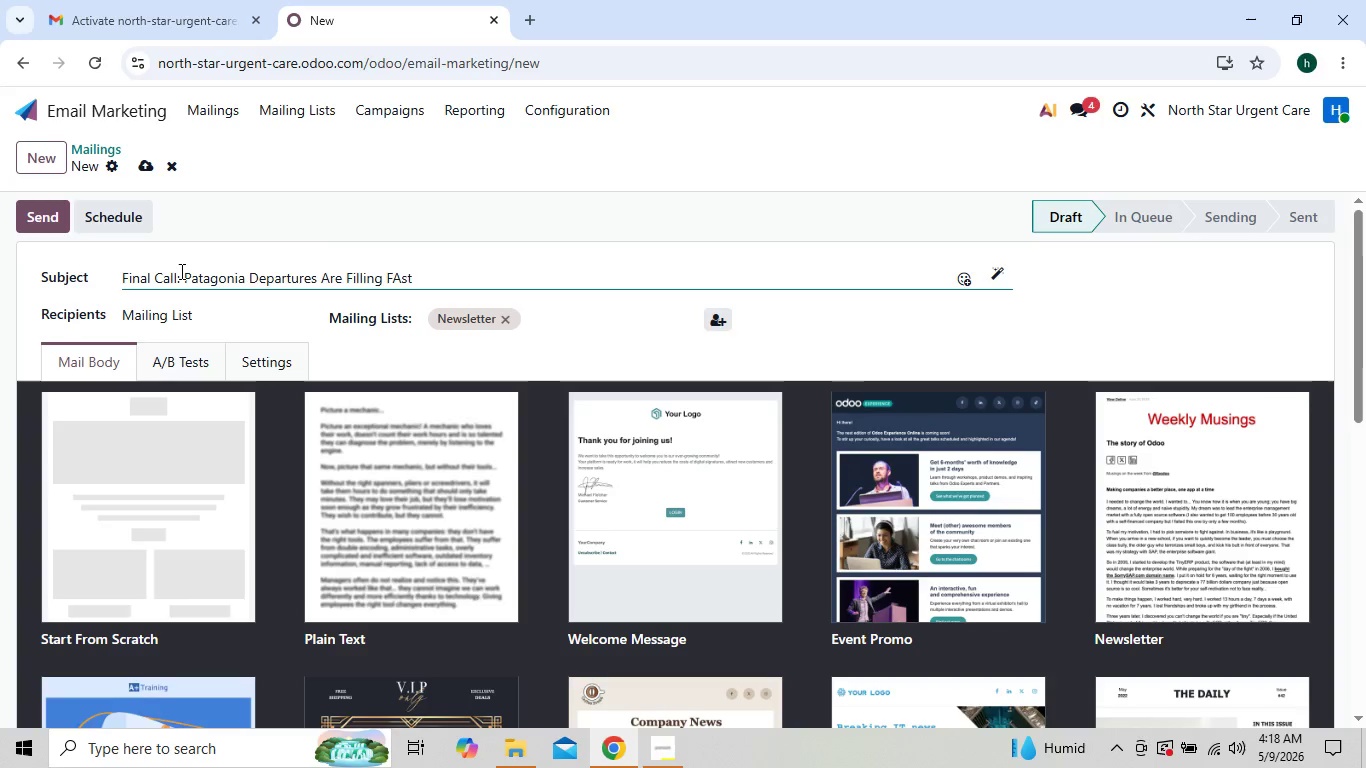 
wait(5.67)
 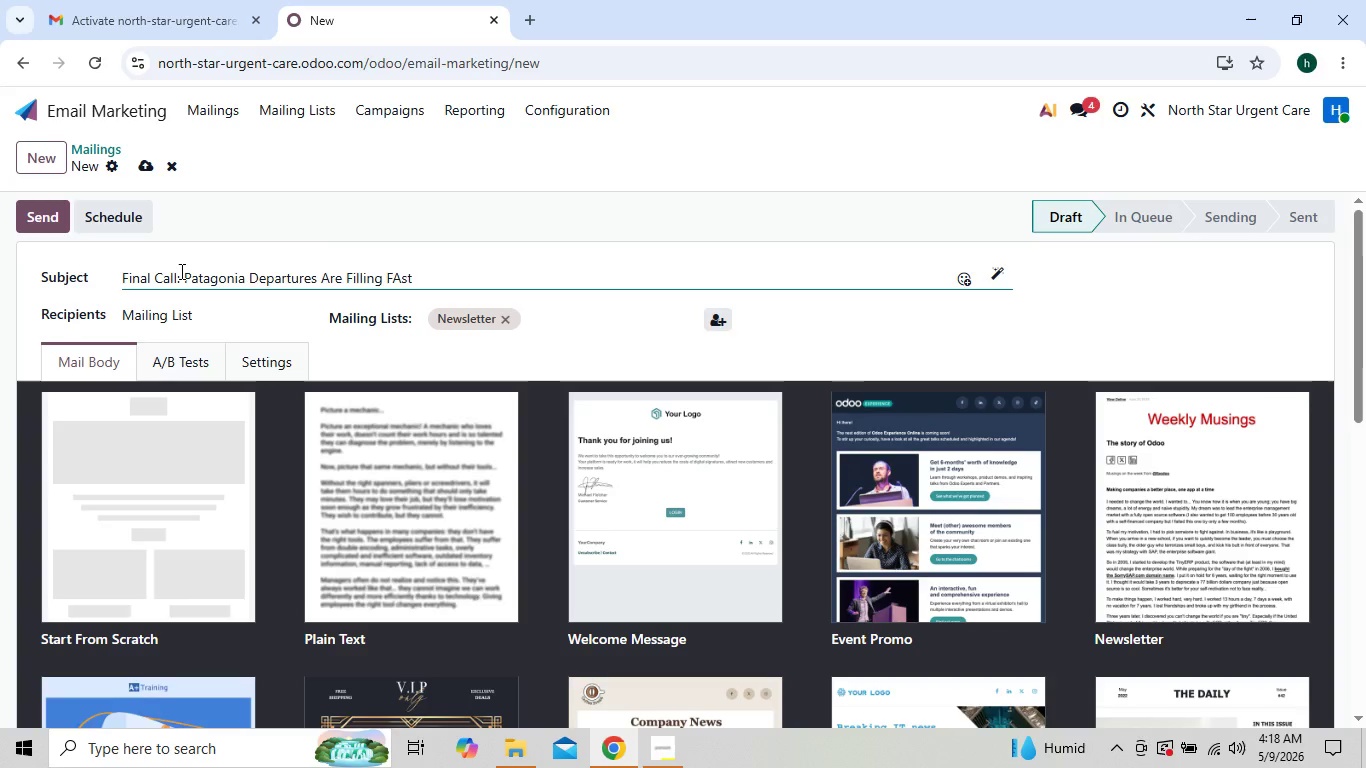 
left_click([399, 280])
 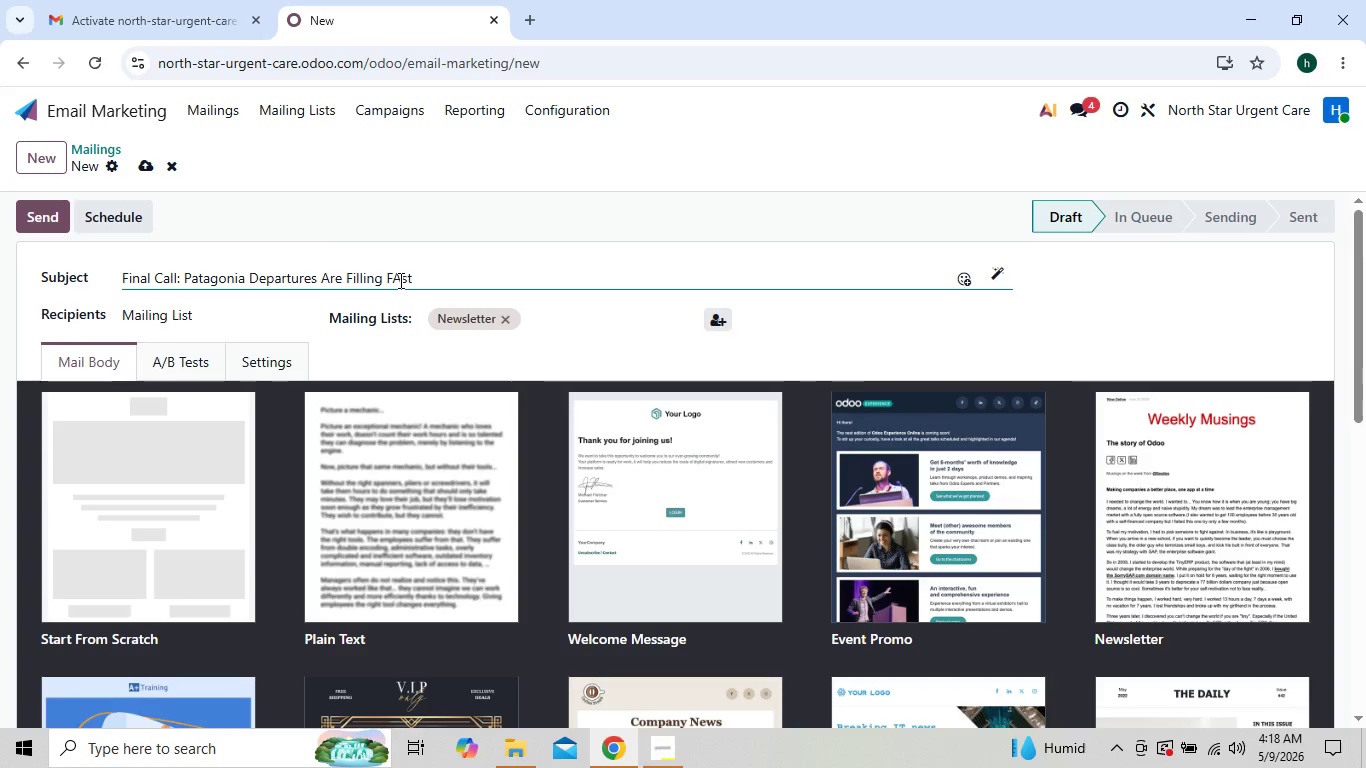 
key(Backspace)
 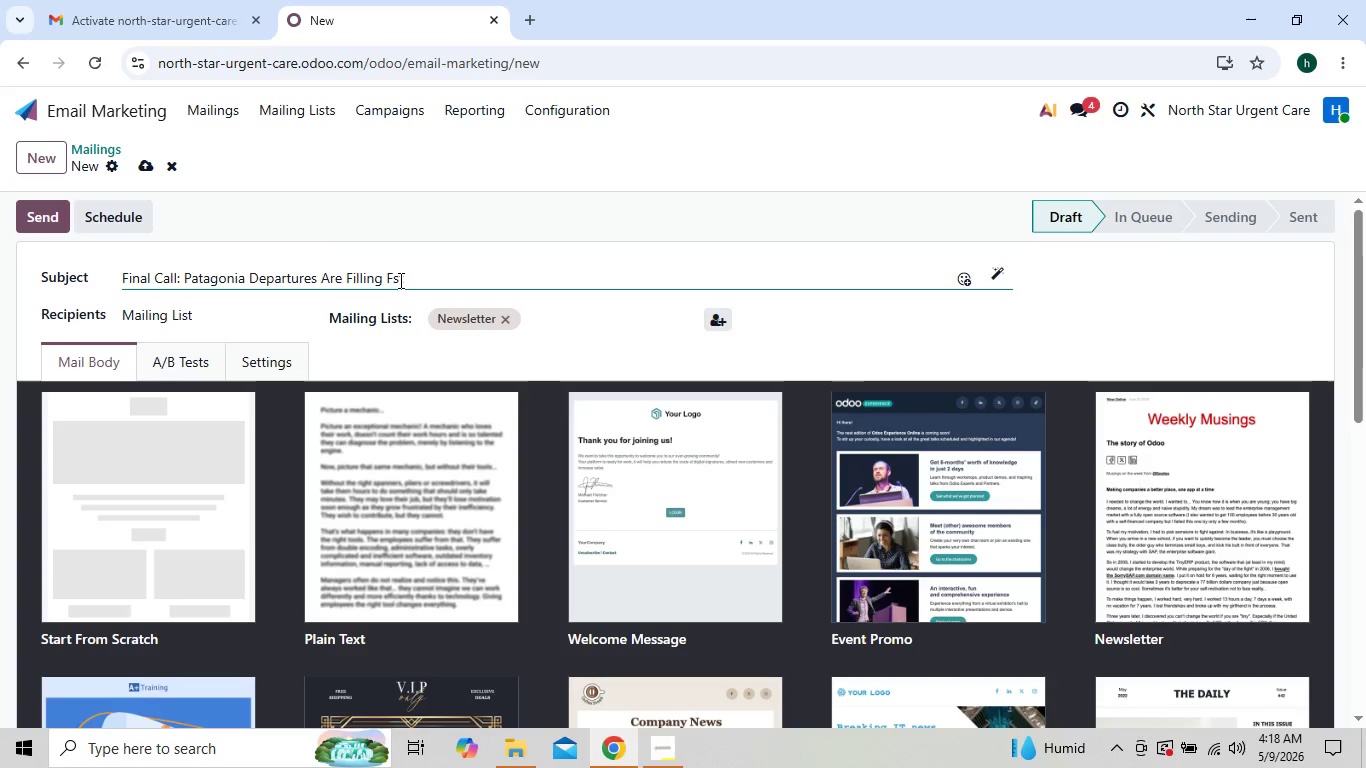 
key(A)
 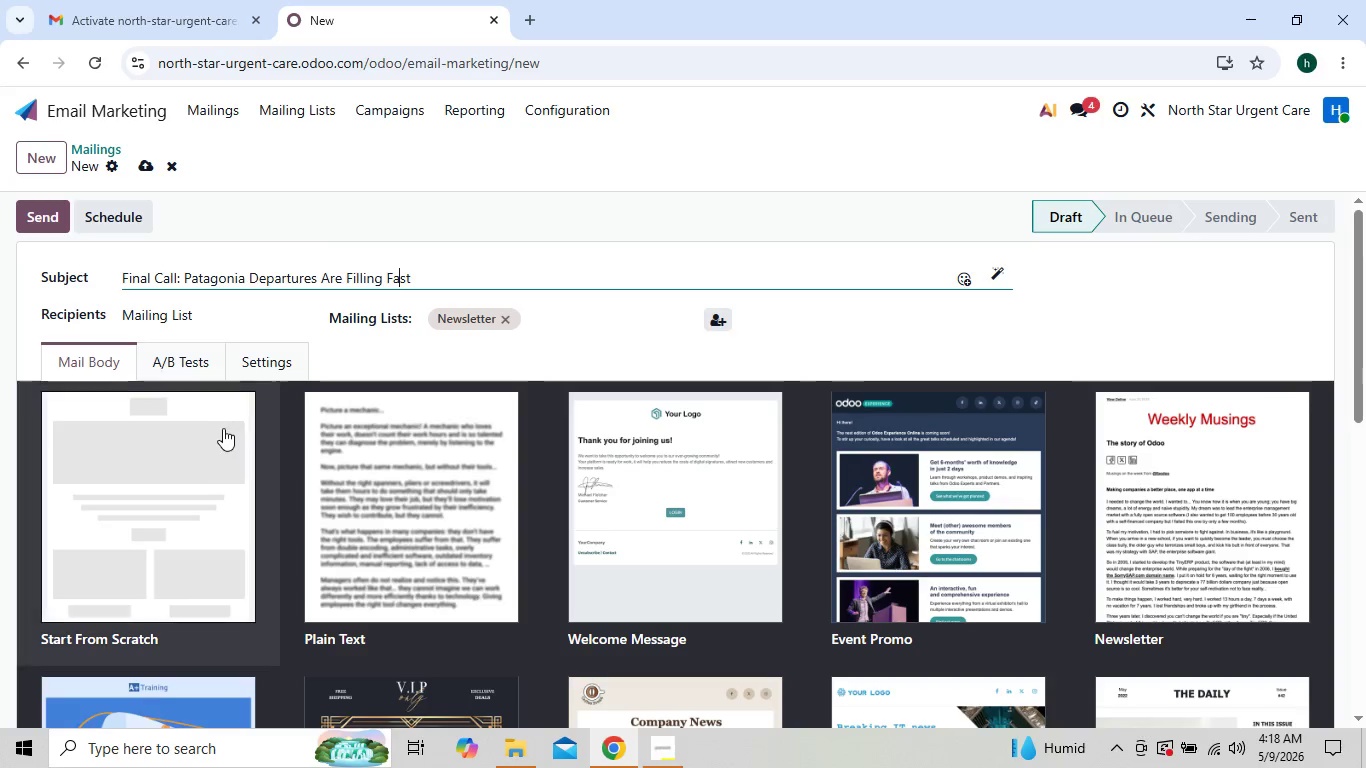 
left_click([198, 452])
 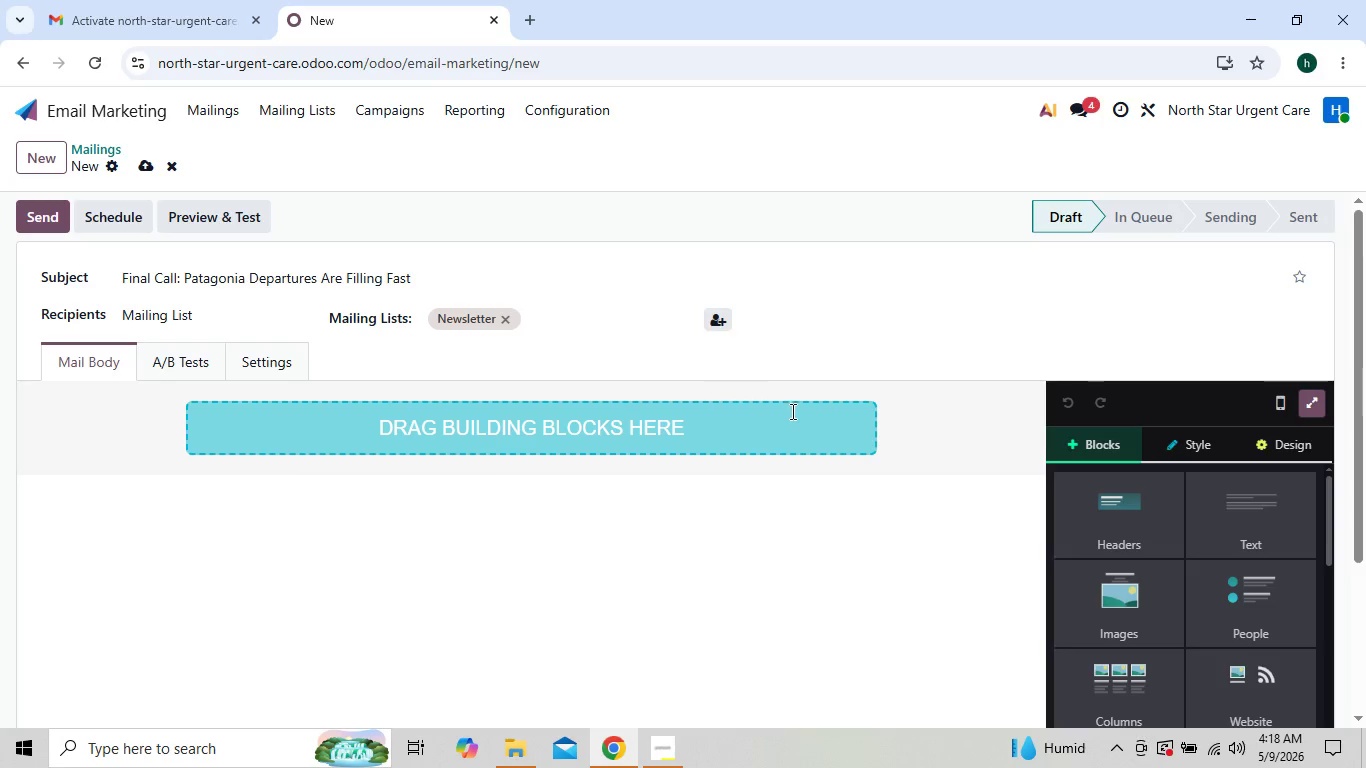 
wait(8.5)
 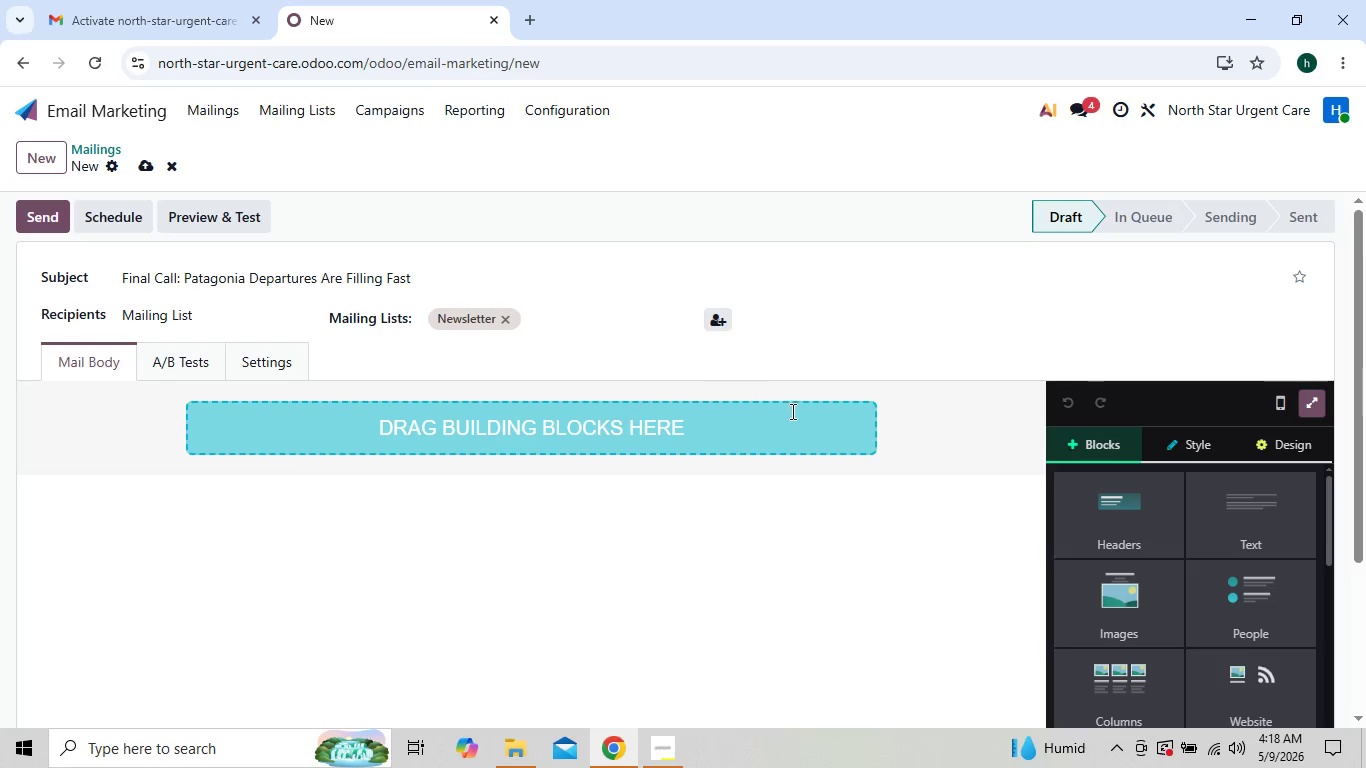 
left_click([1136, 618])
 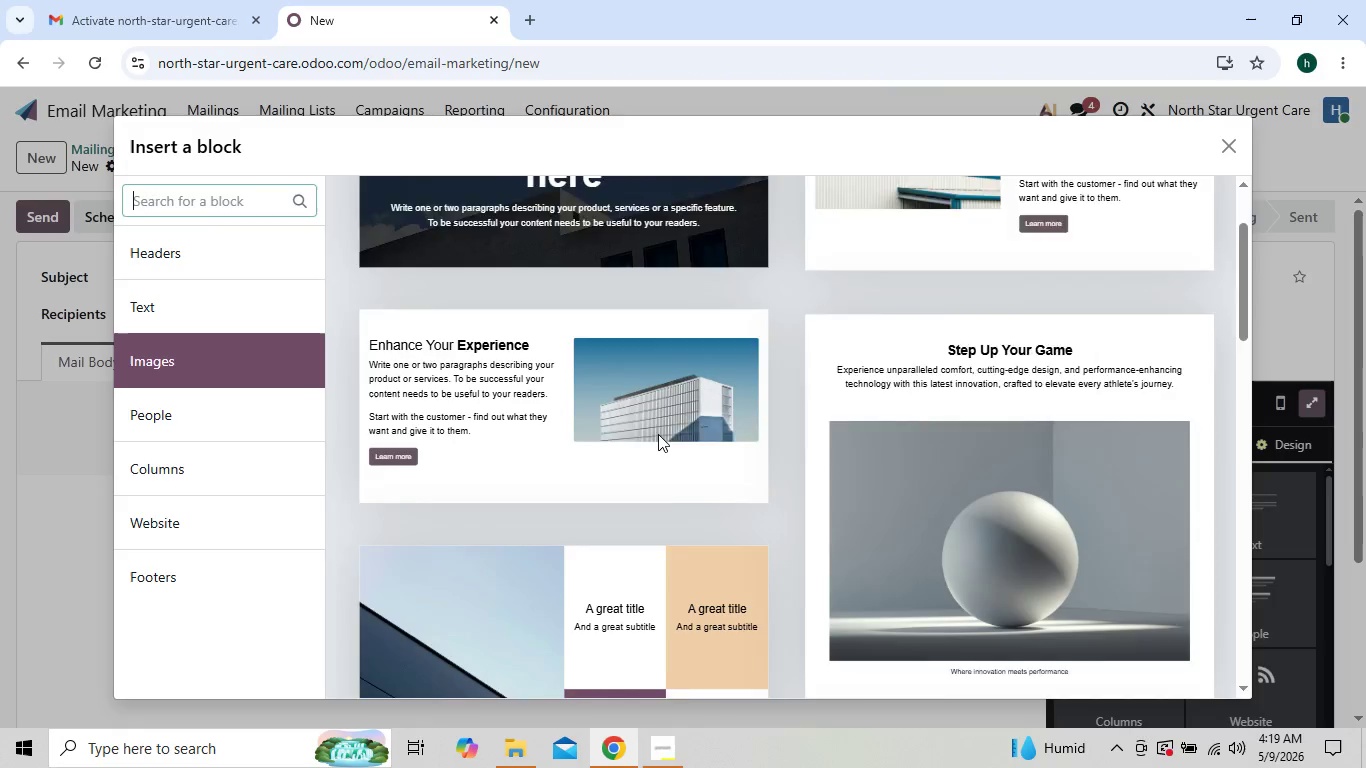 
wait(6.22)
 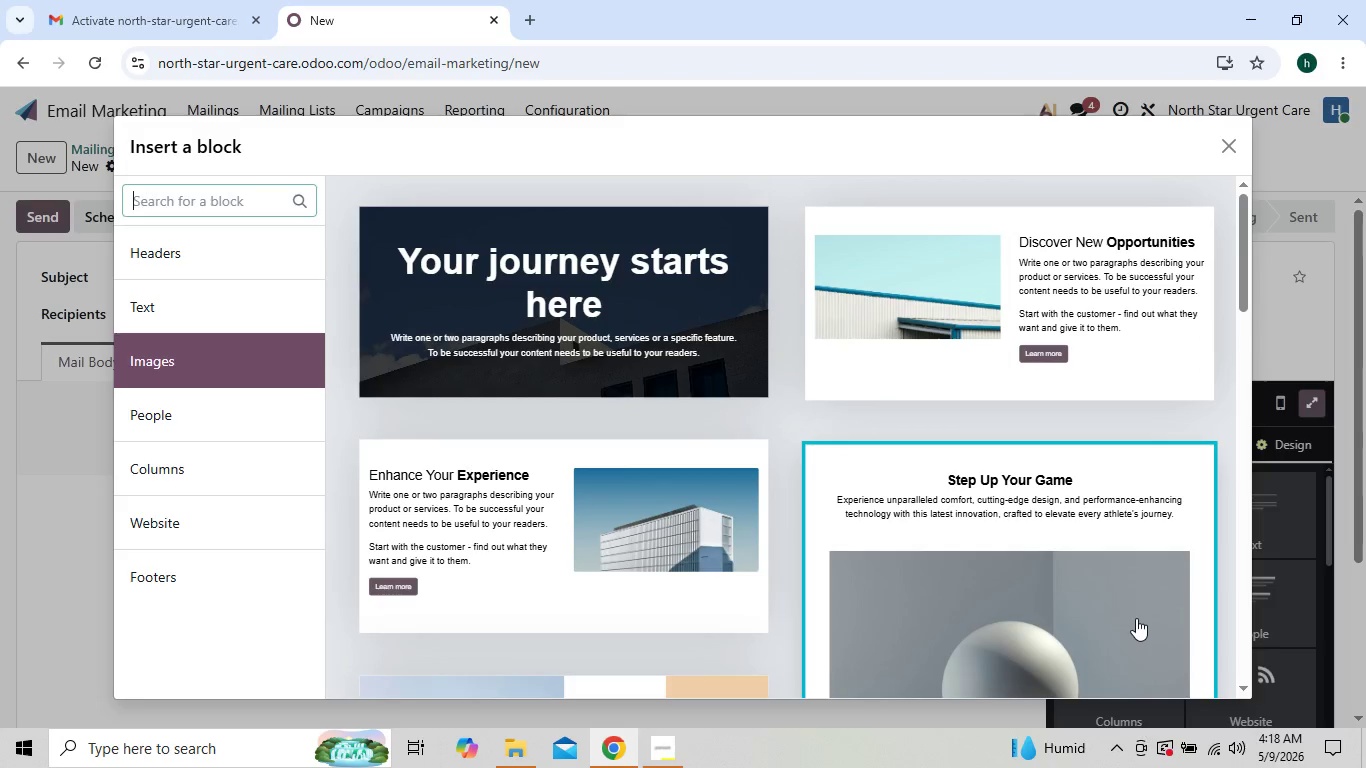 
left_click([587, 298])
 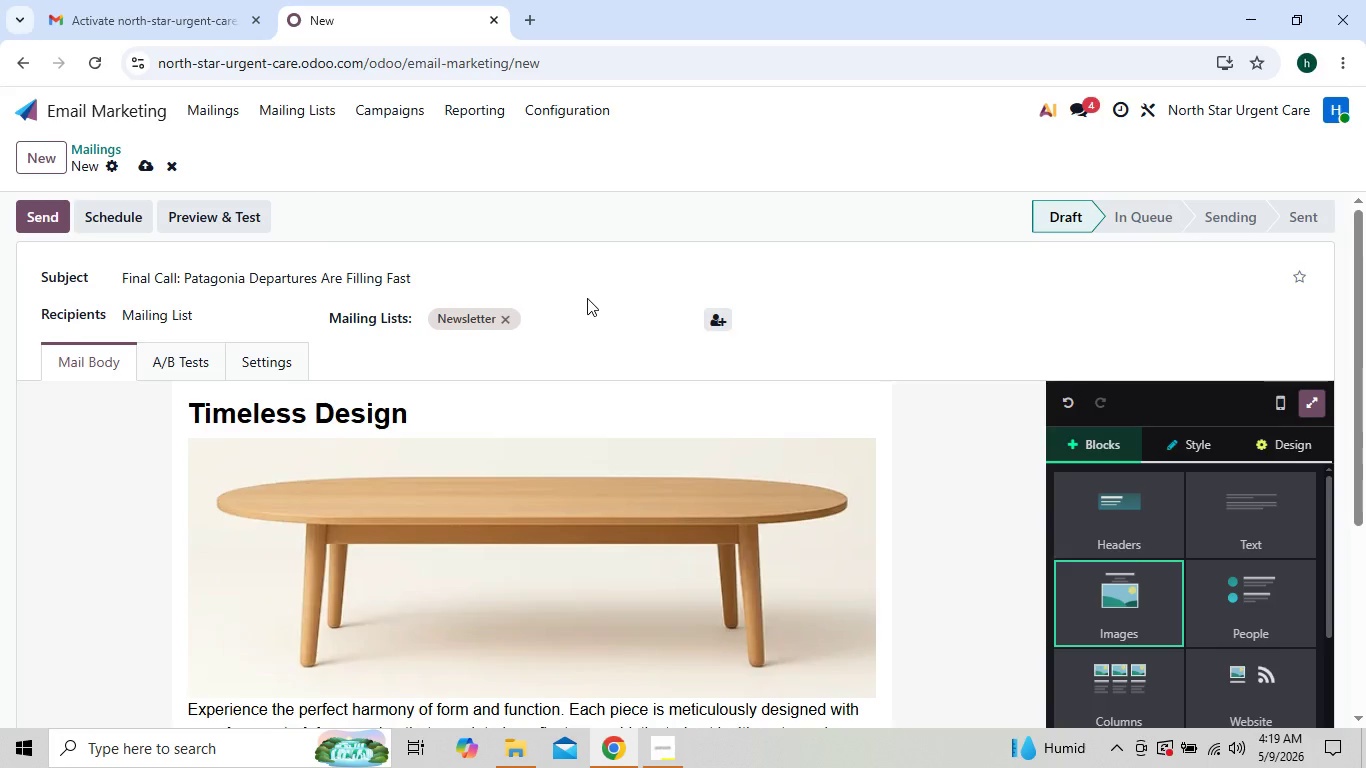 
wait(7.78)
 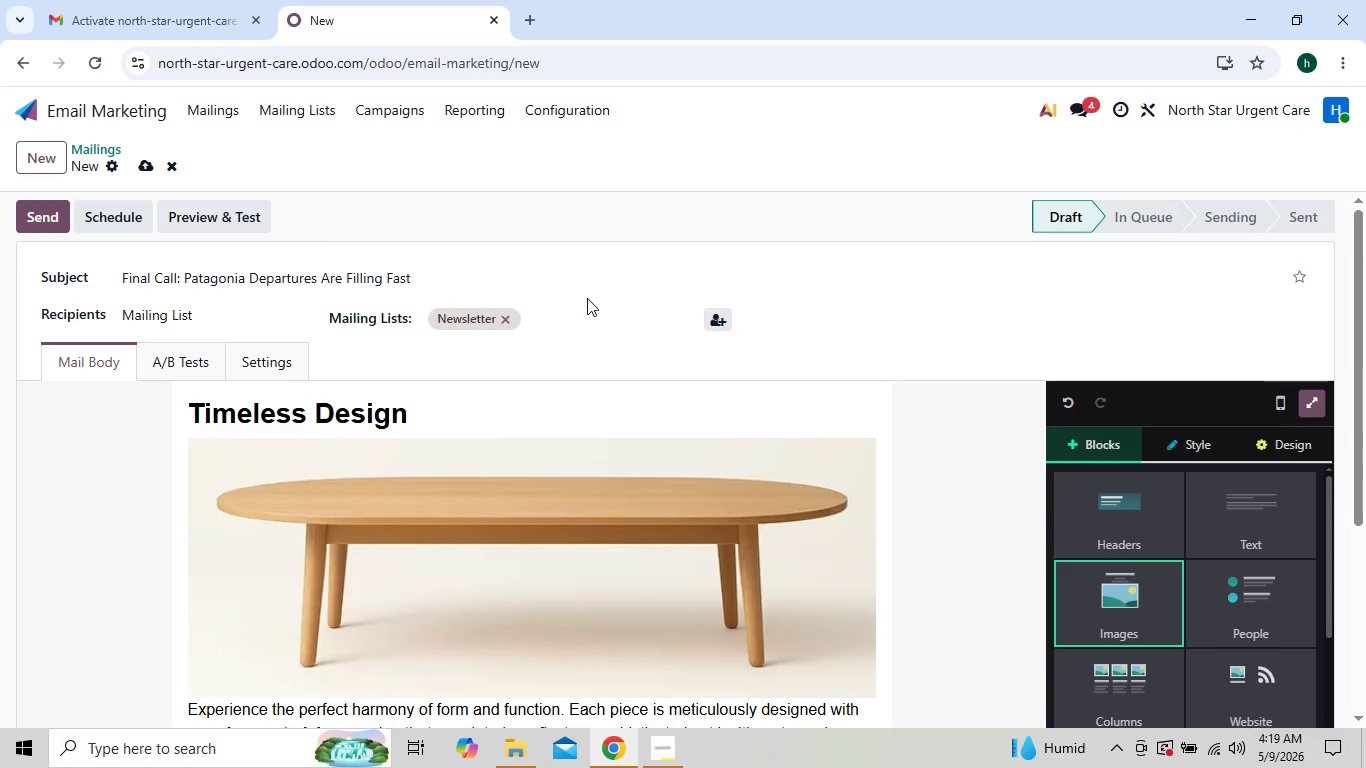 
left_click([435, 412])
 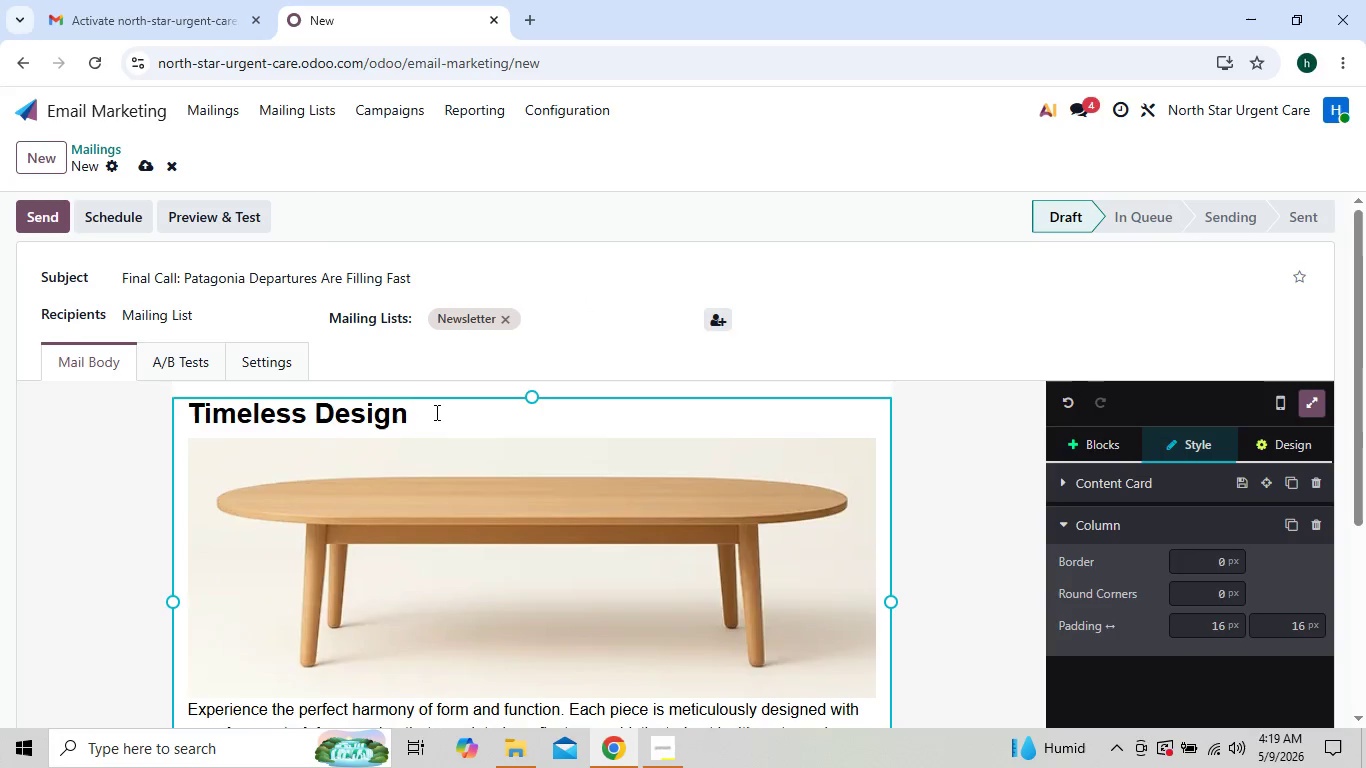 
key(Enter)
 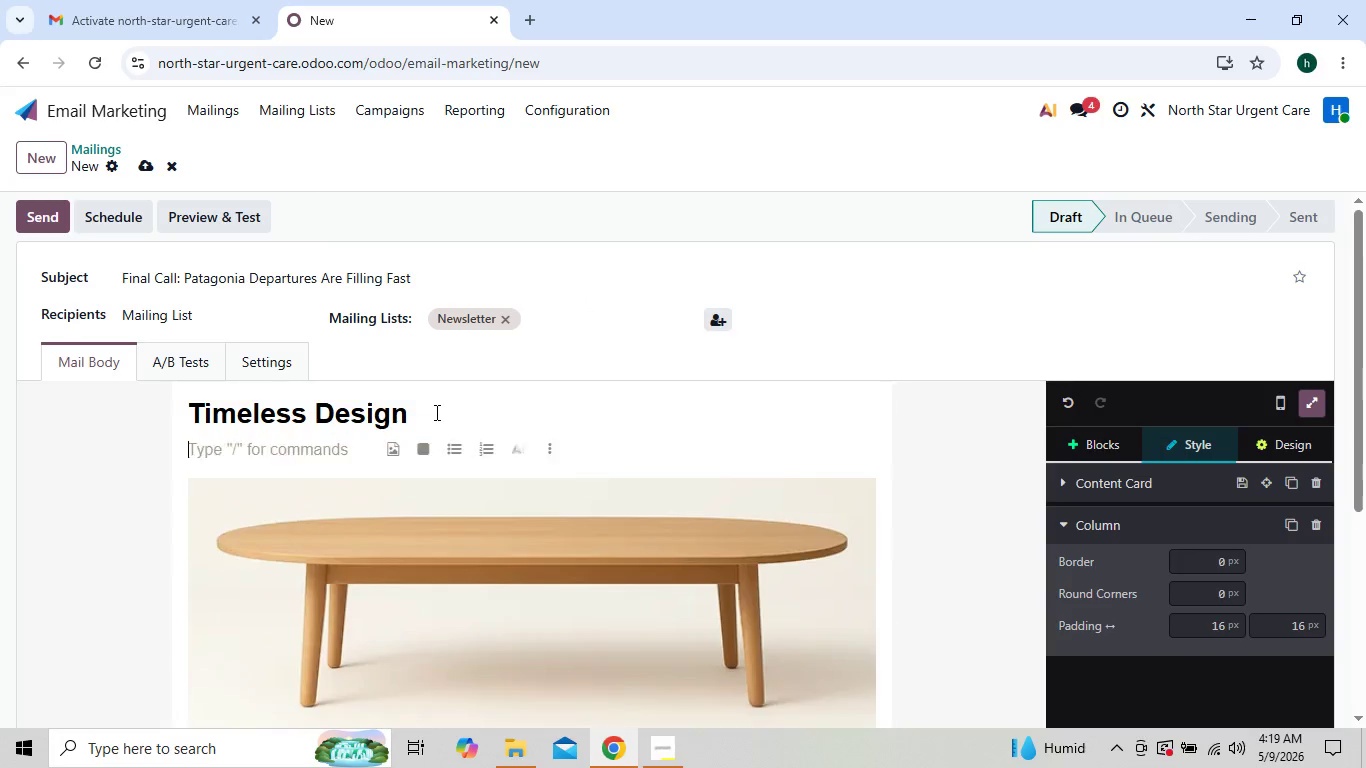 
key(Enter)
 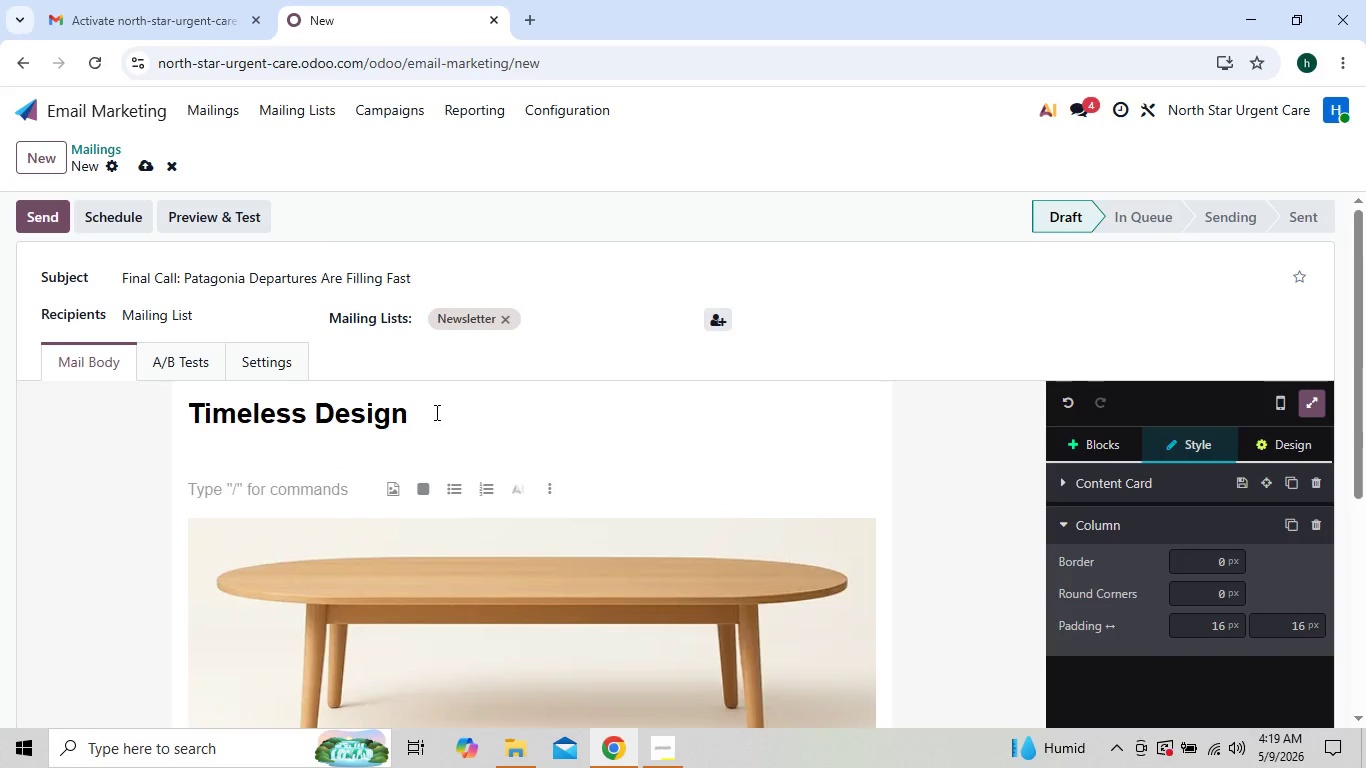 
key(Backspace)
 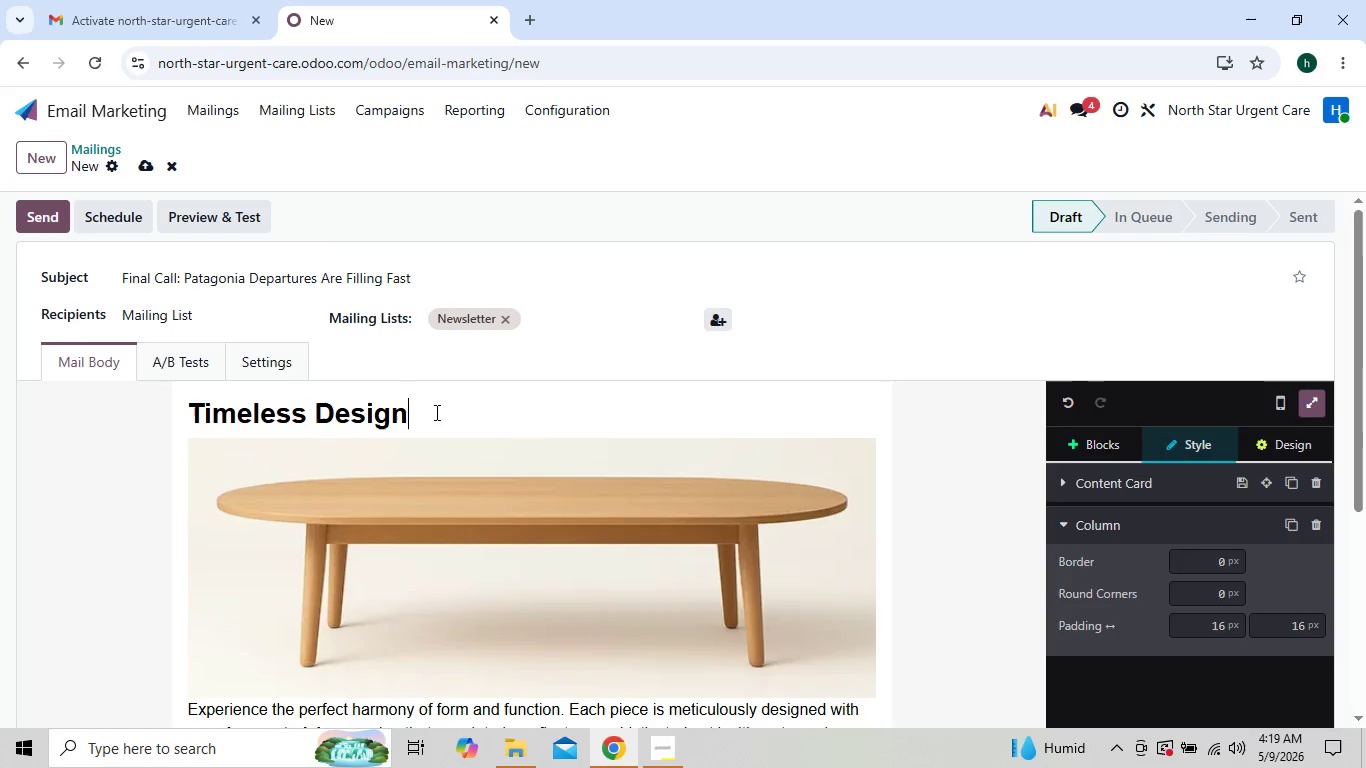 
key(Backspace)
 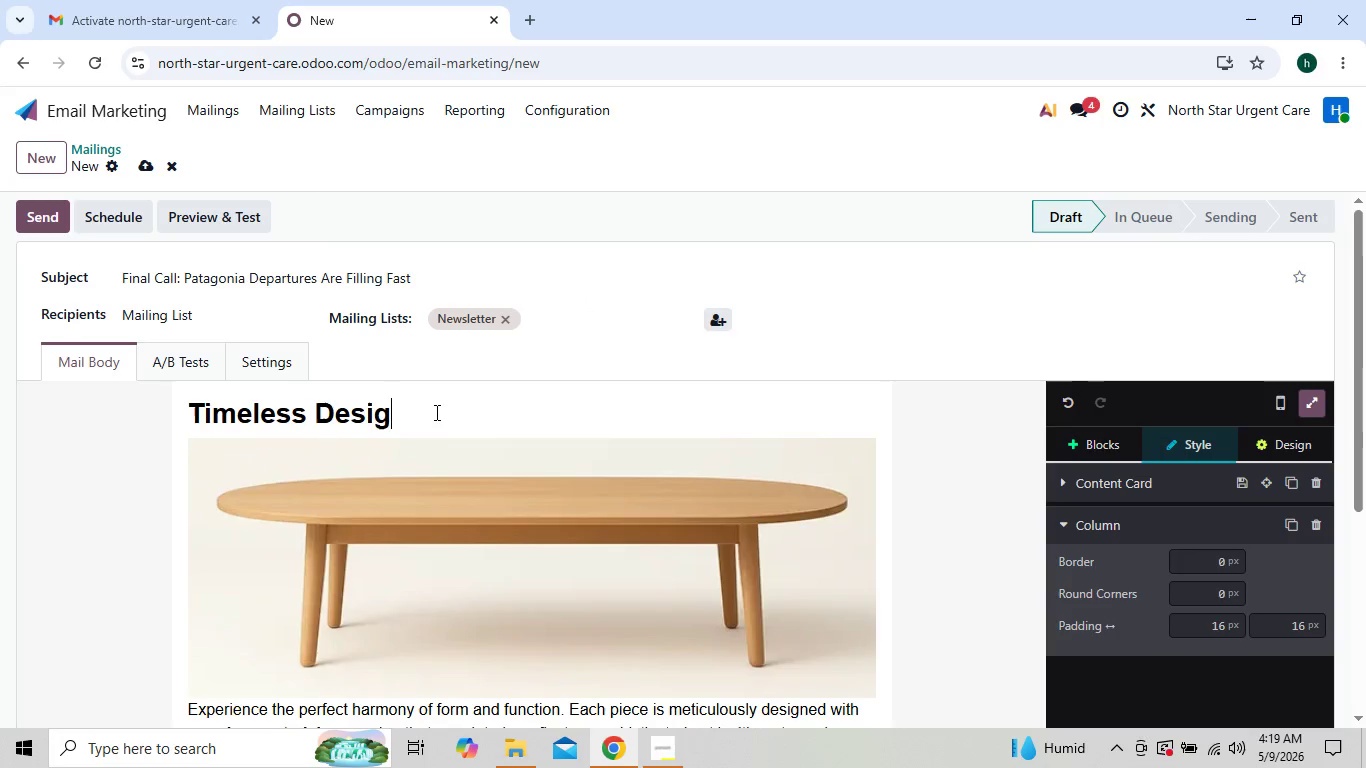 
key(Backspace)
 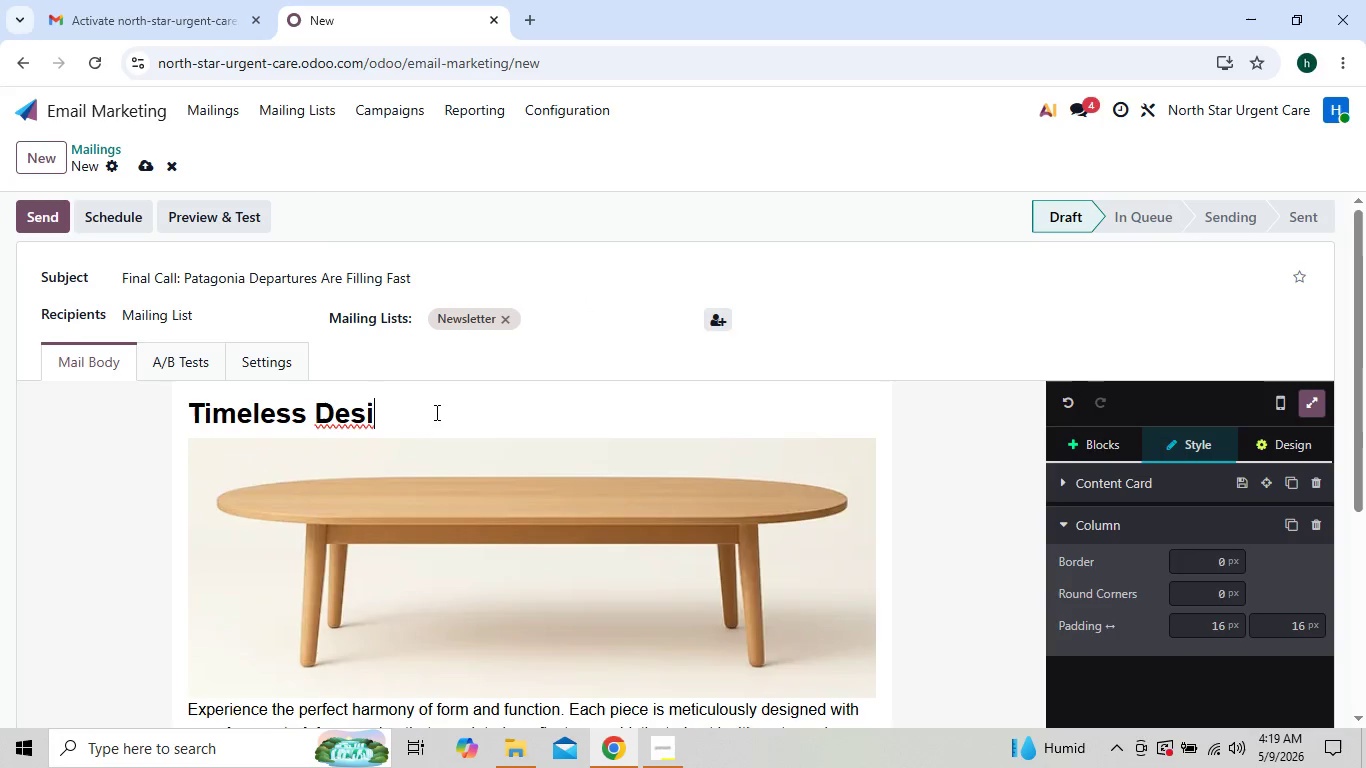 
key(Backspace)
 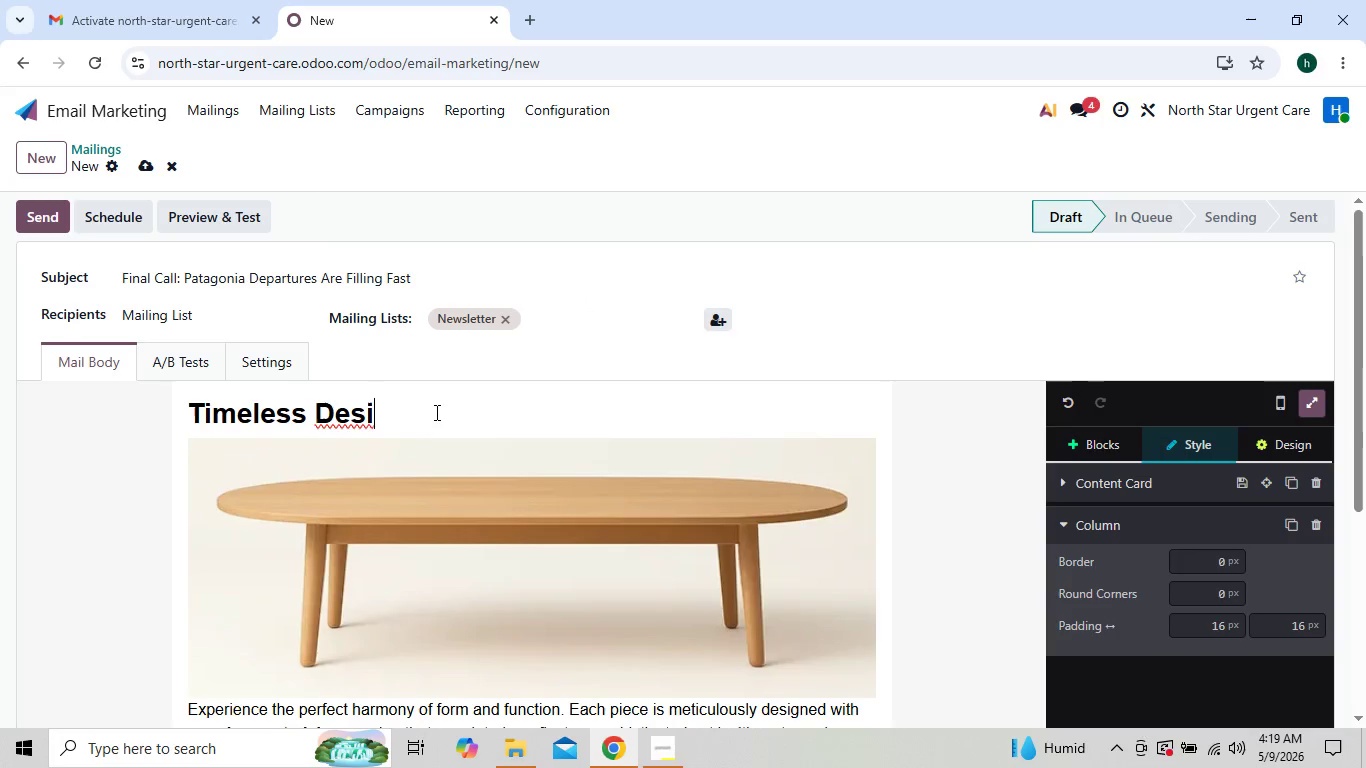 
key(Backspace)
 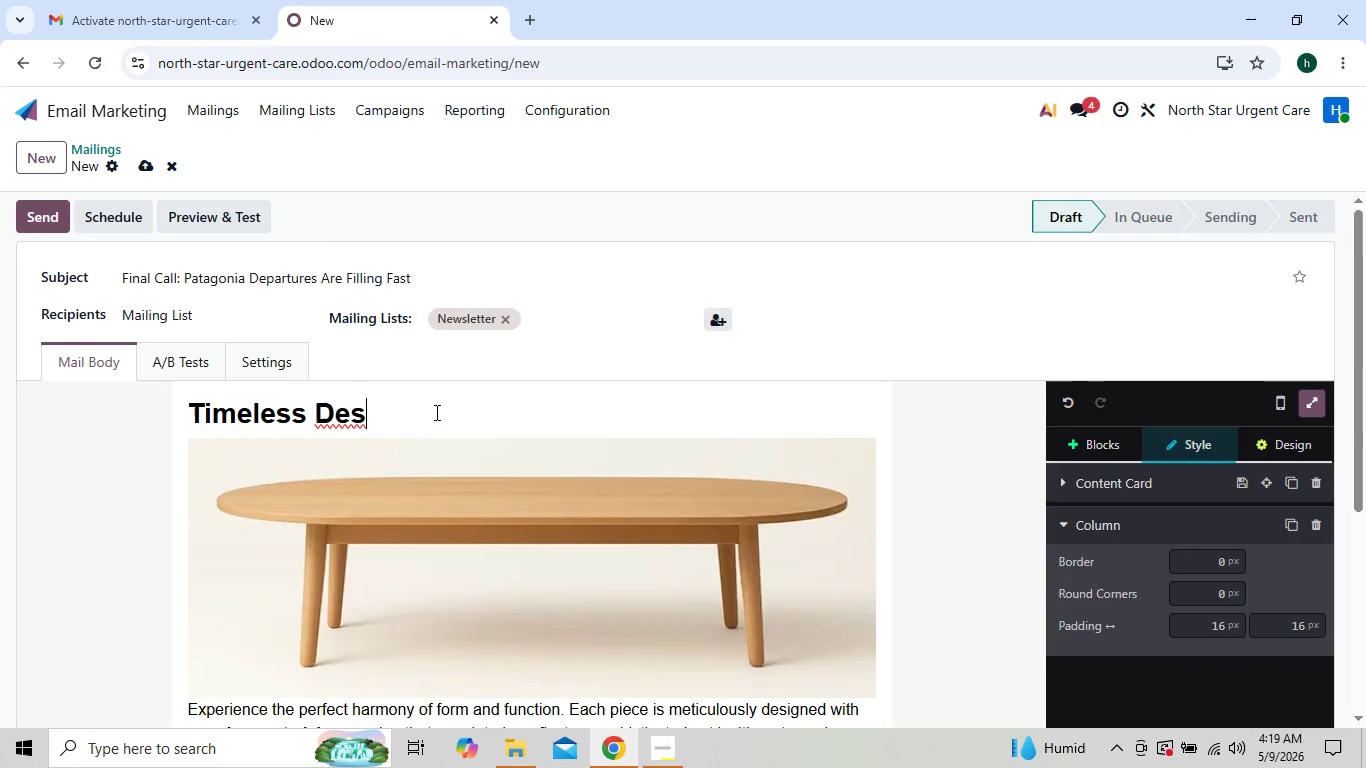 
key(Backspace)
 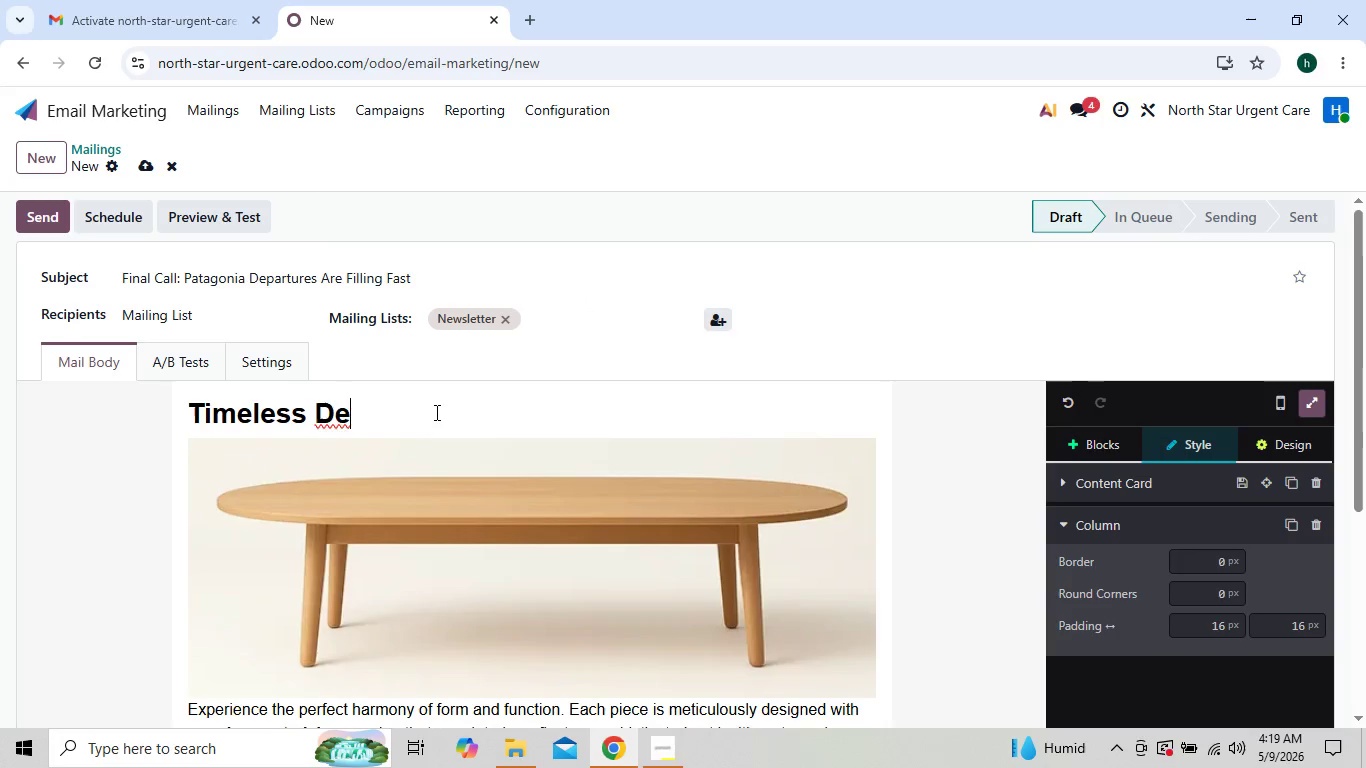 
key(Backspace)
 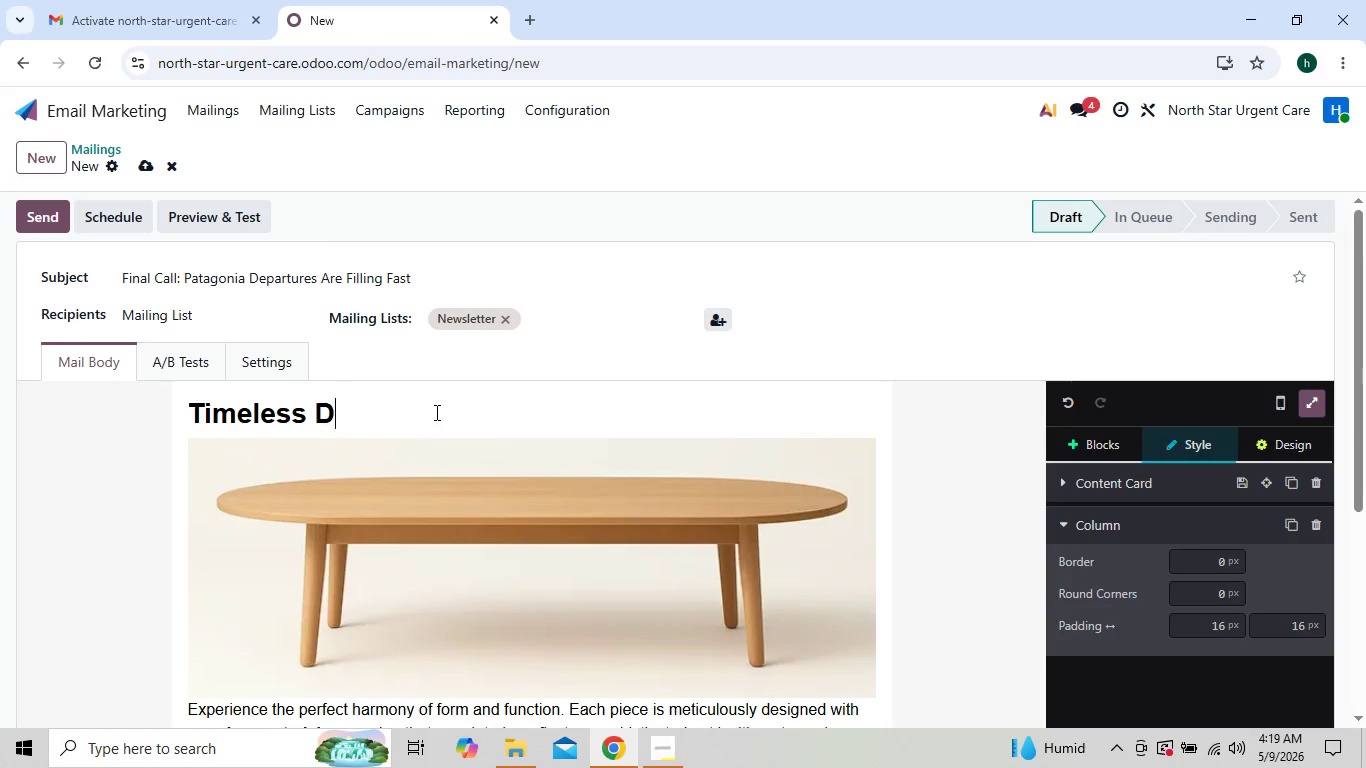 
key(Backspace)
 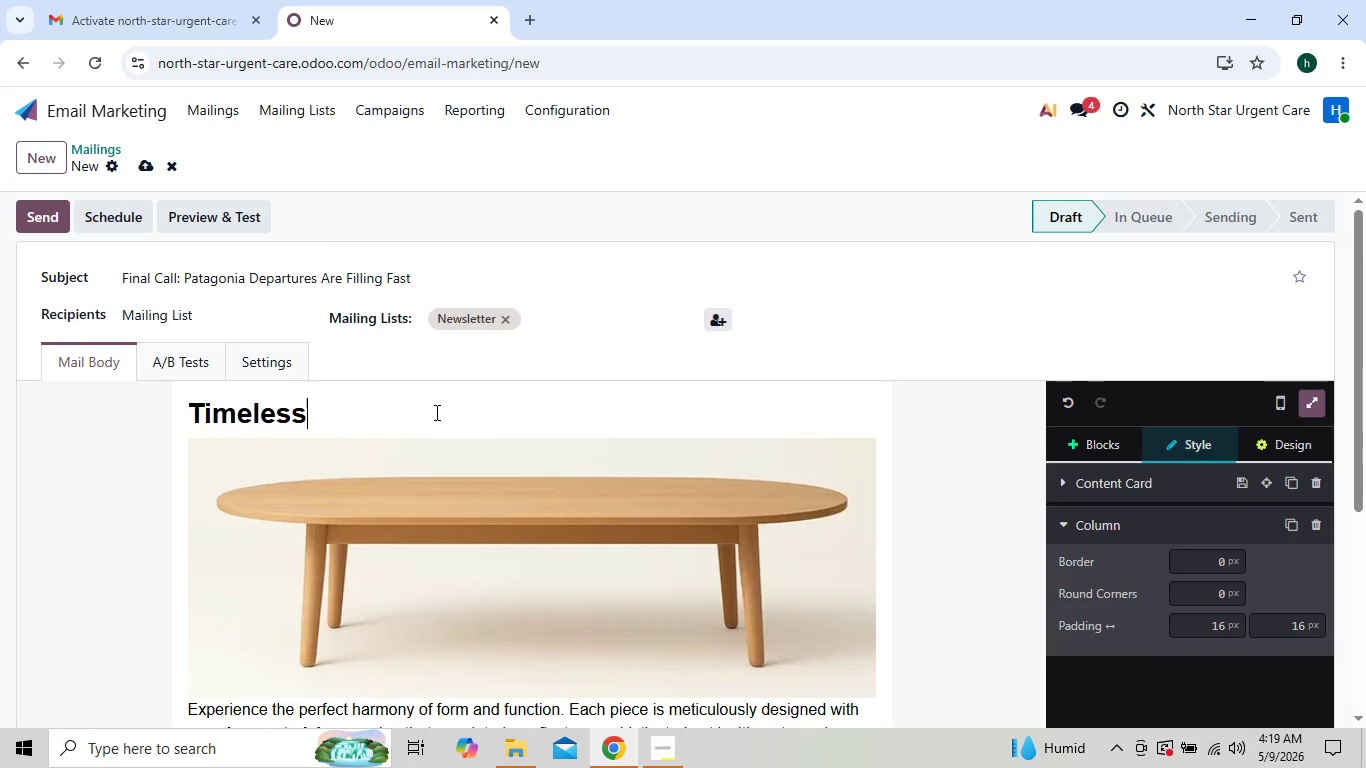 
key(Backspace)
 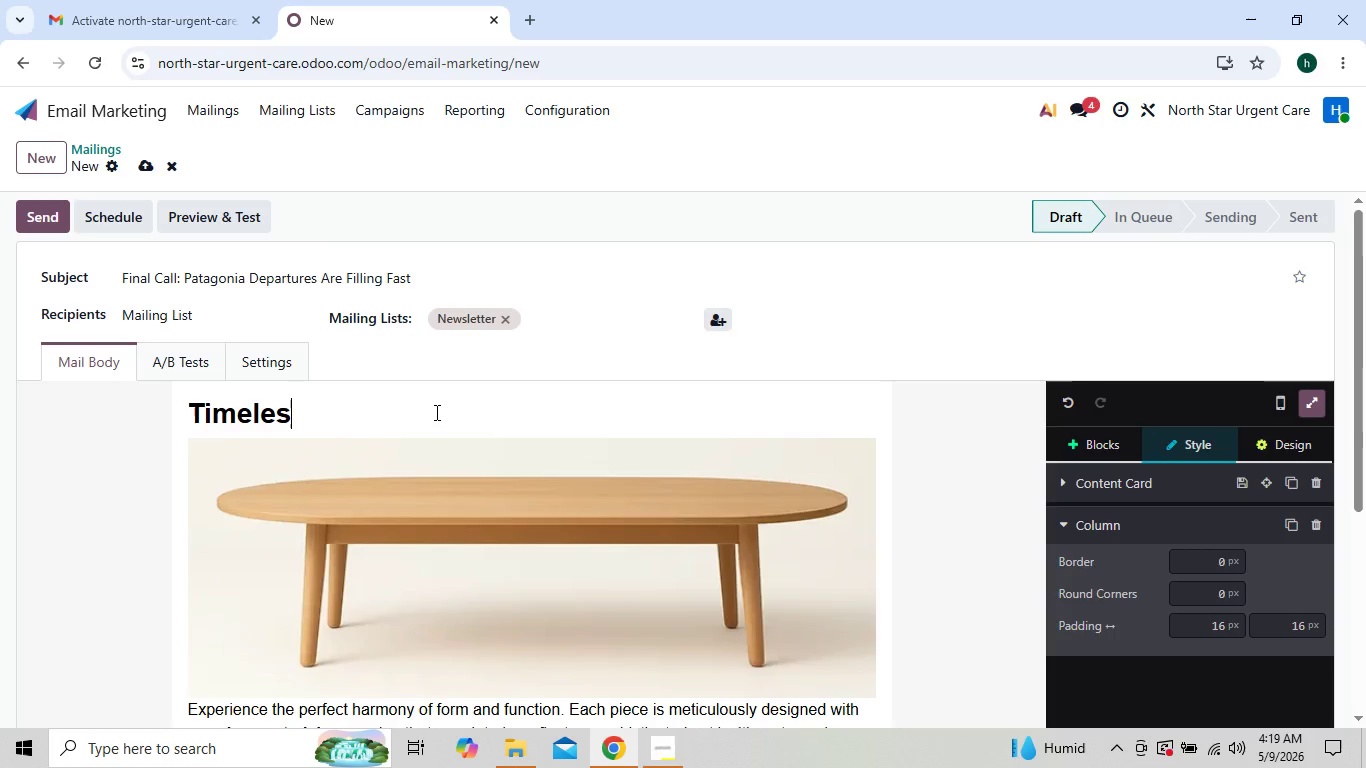 
key(Backspace)
 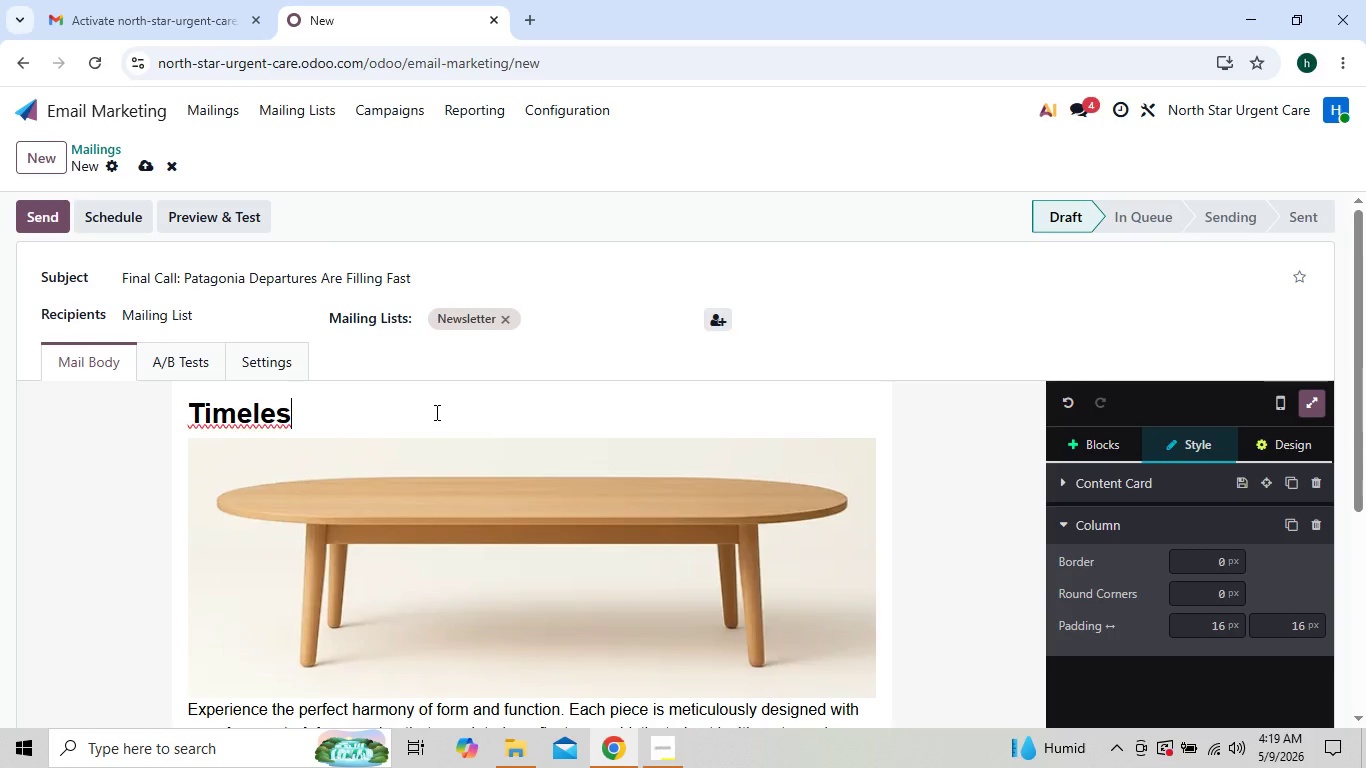 
key(Backspace)
 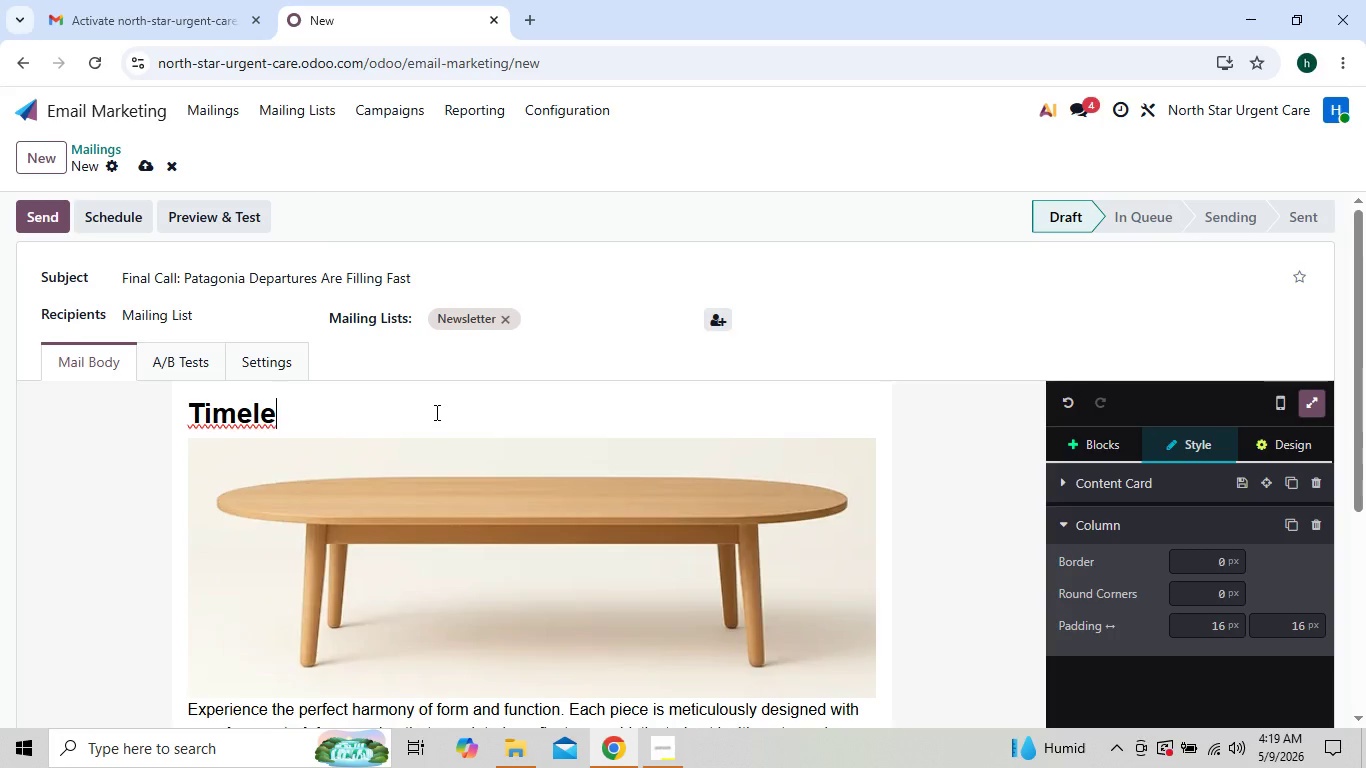 
key(Backspace)
 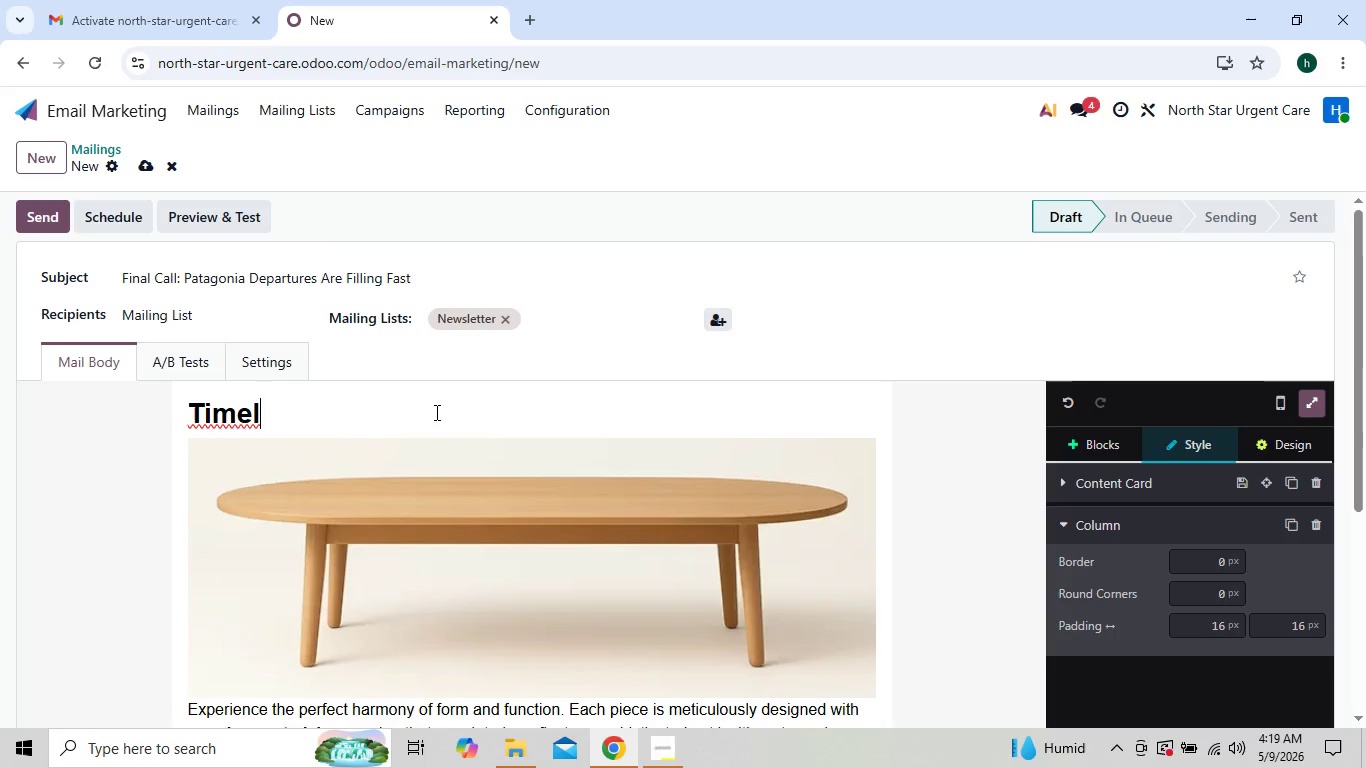 
key(Backspace)
 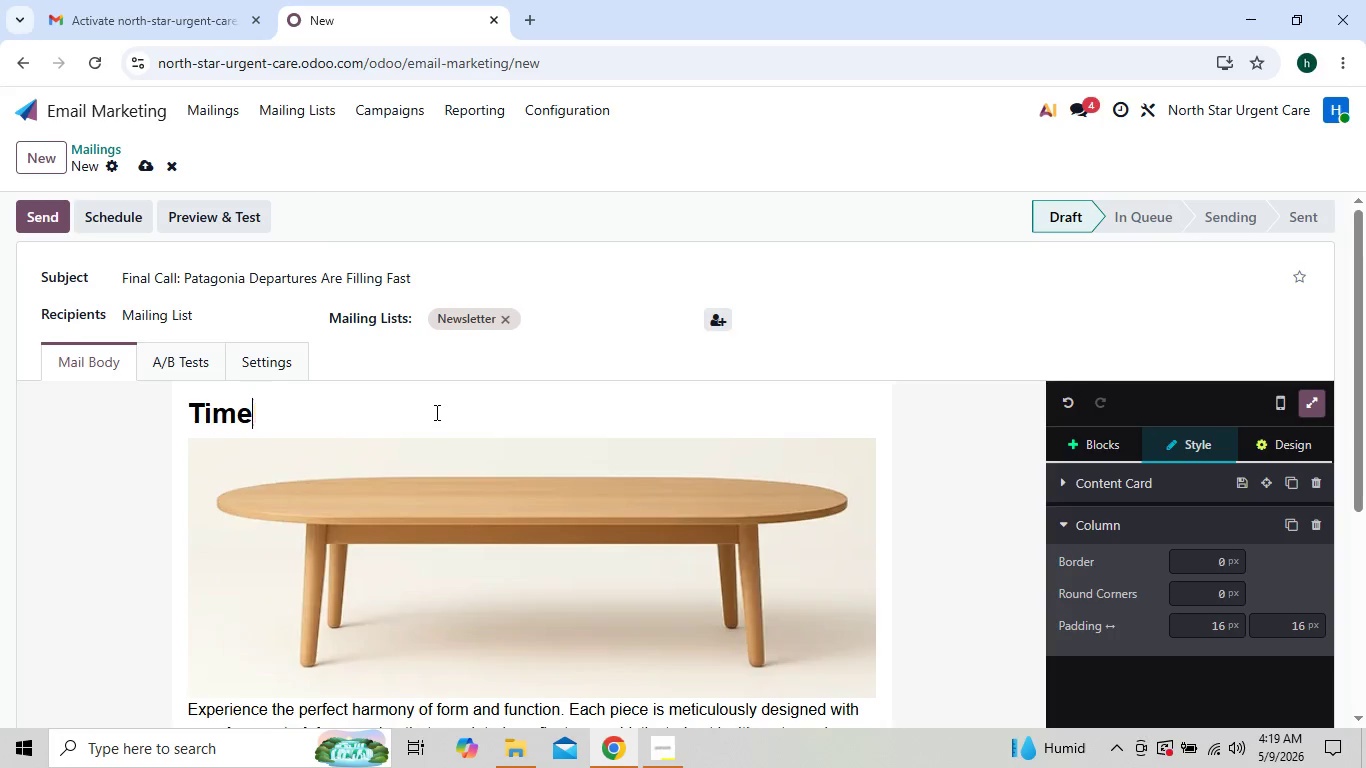 
key(Backspace)
 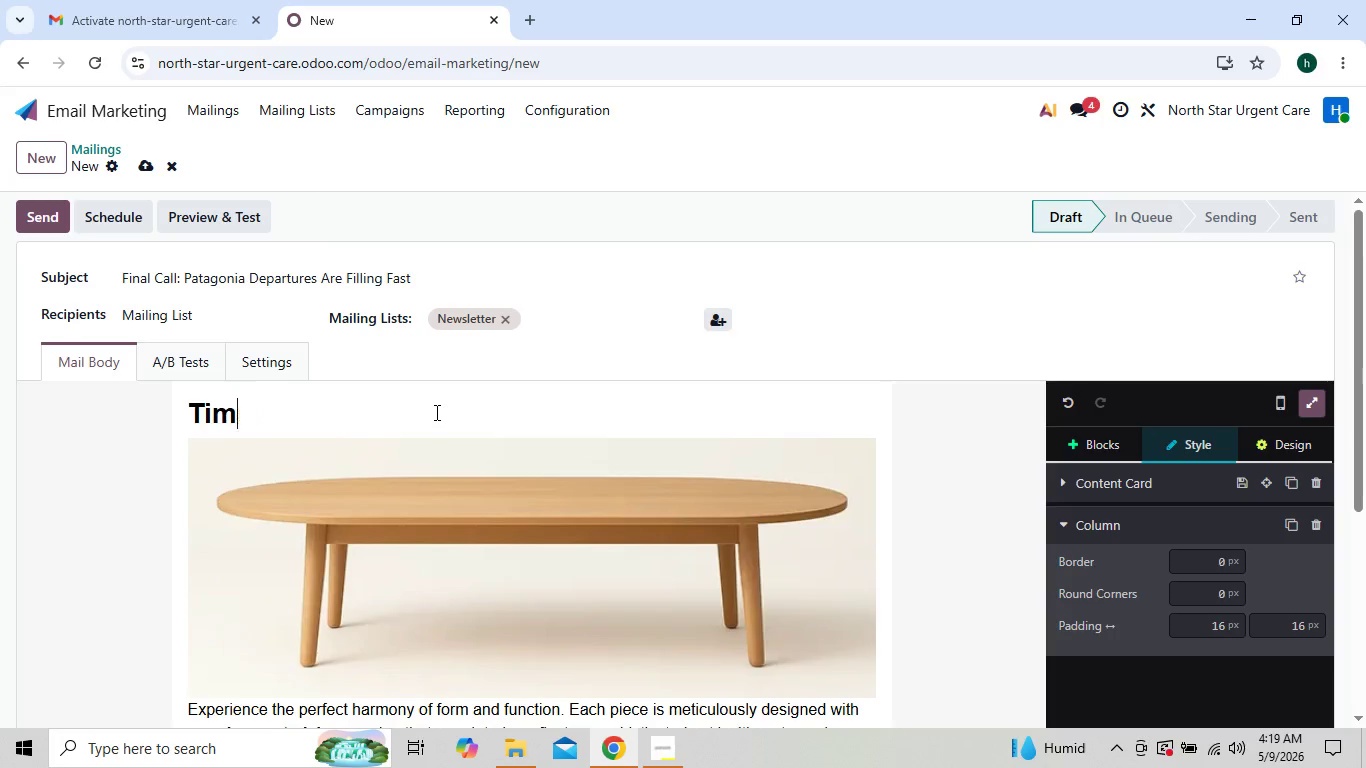 
key(Backspace)
 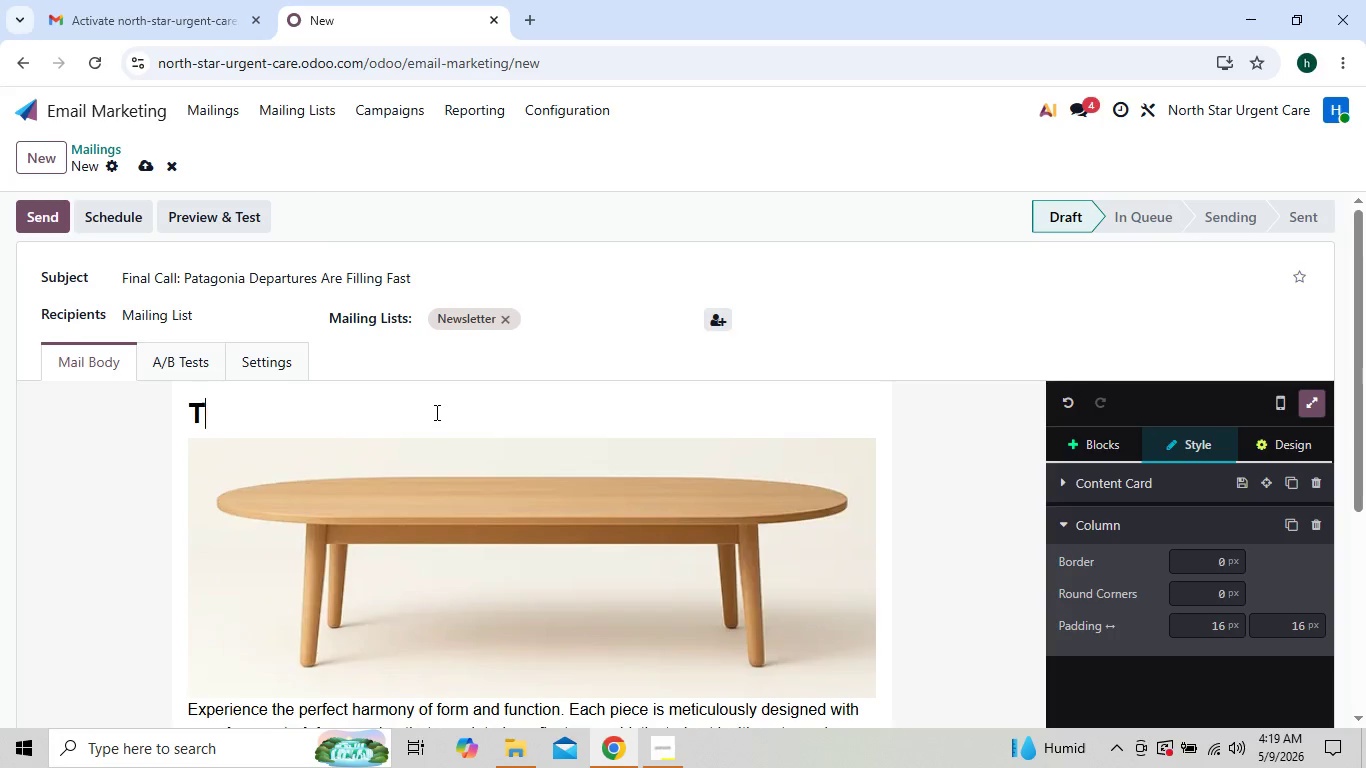 
key(Backspace)
 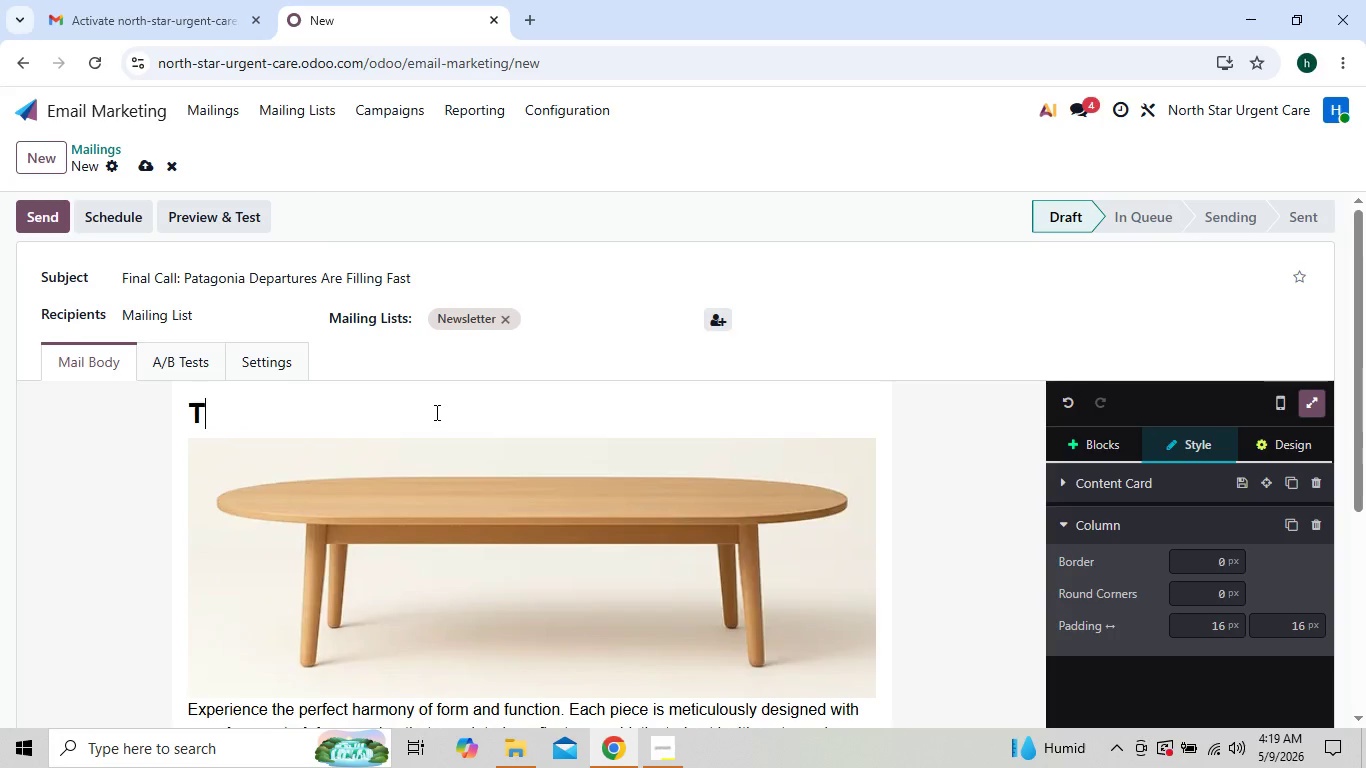 
key(Backspace)
 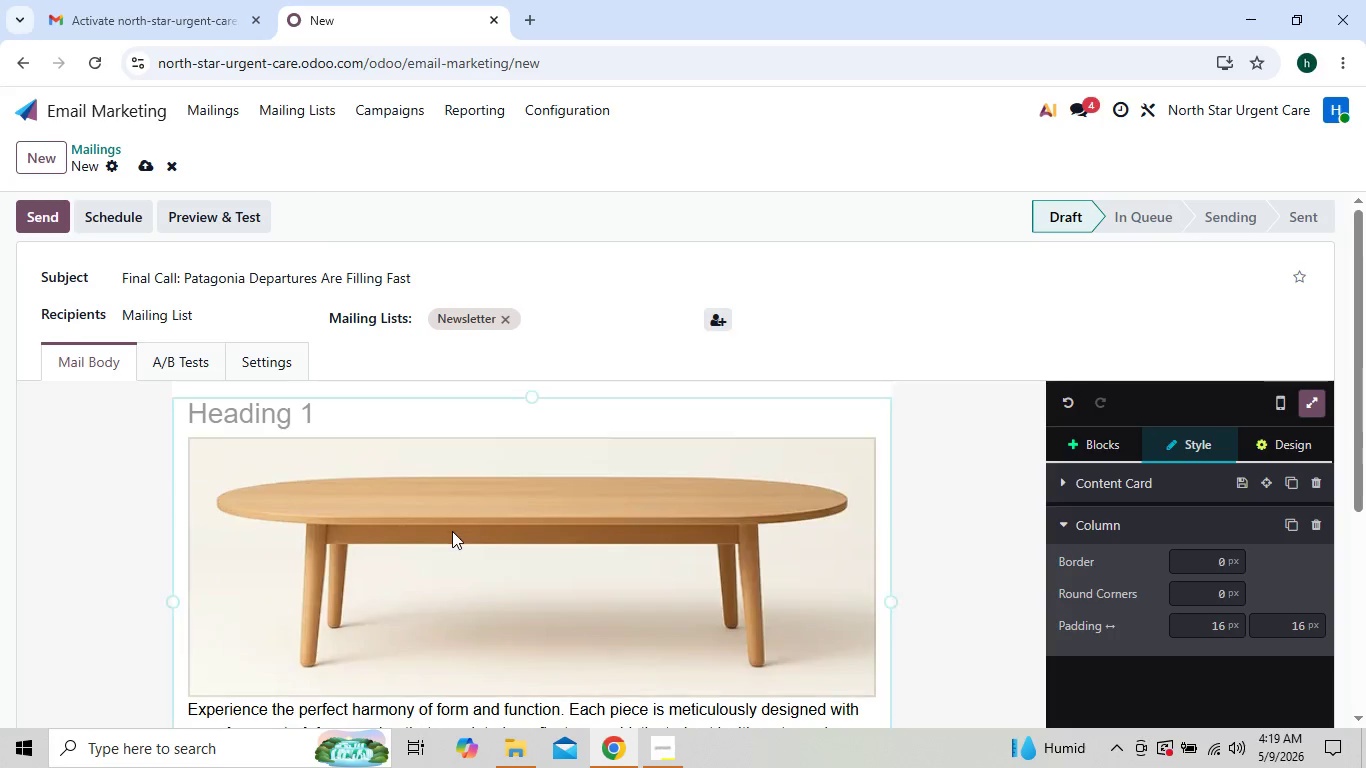 
mouse_move([529, 527])
 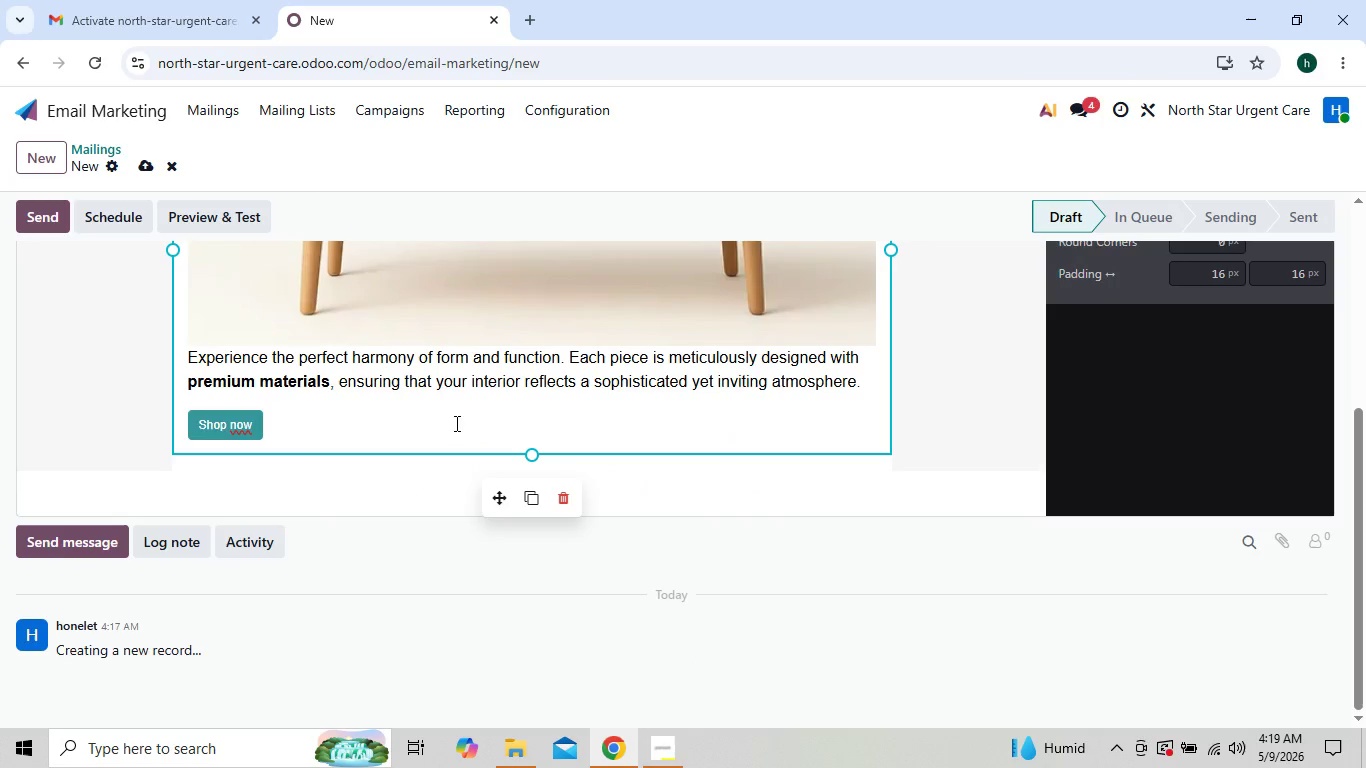 
left_click([455, 425])
 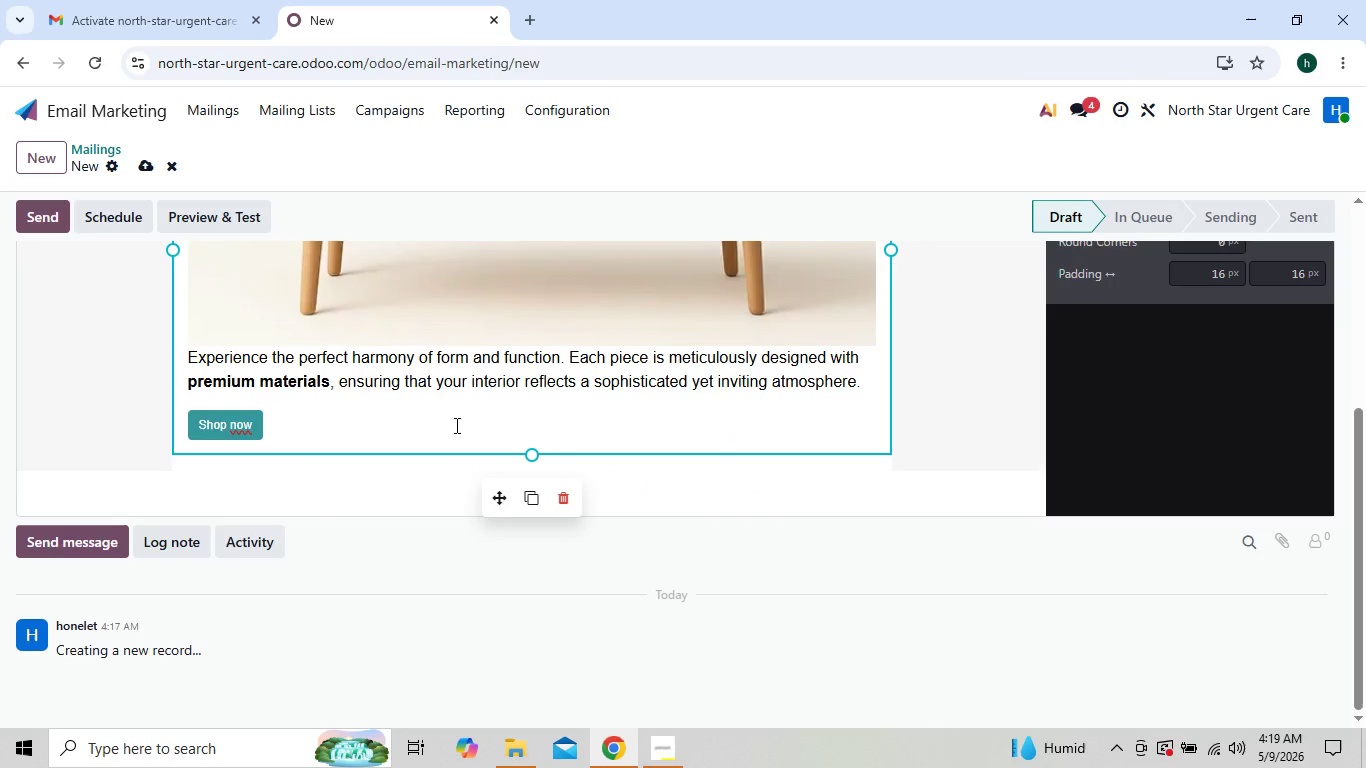 
hold_key(key=Backspace, duration=0.98)
 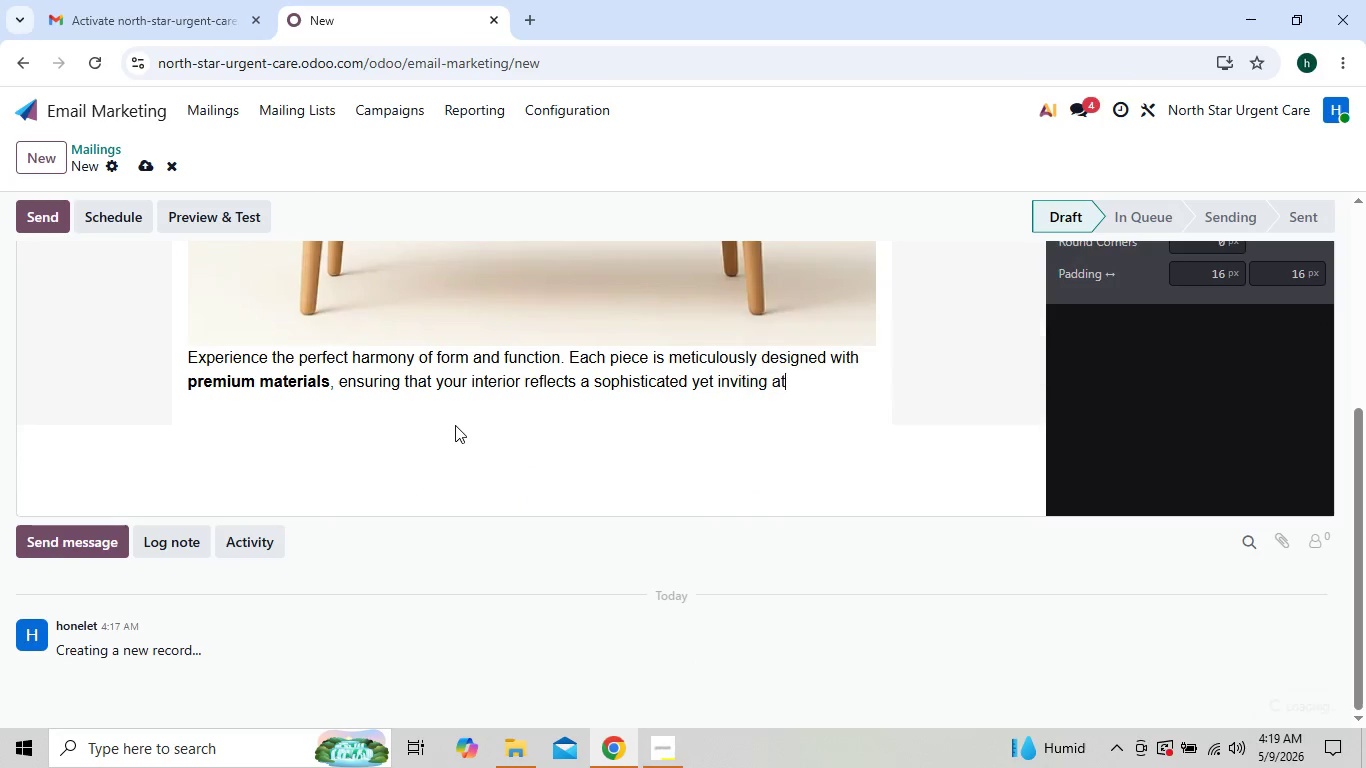 
hold_key(key=Backspace, duration=1.52)
 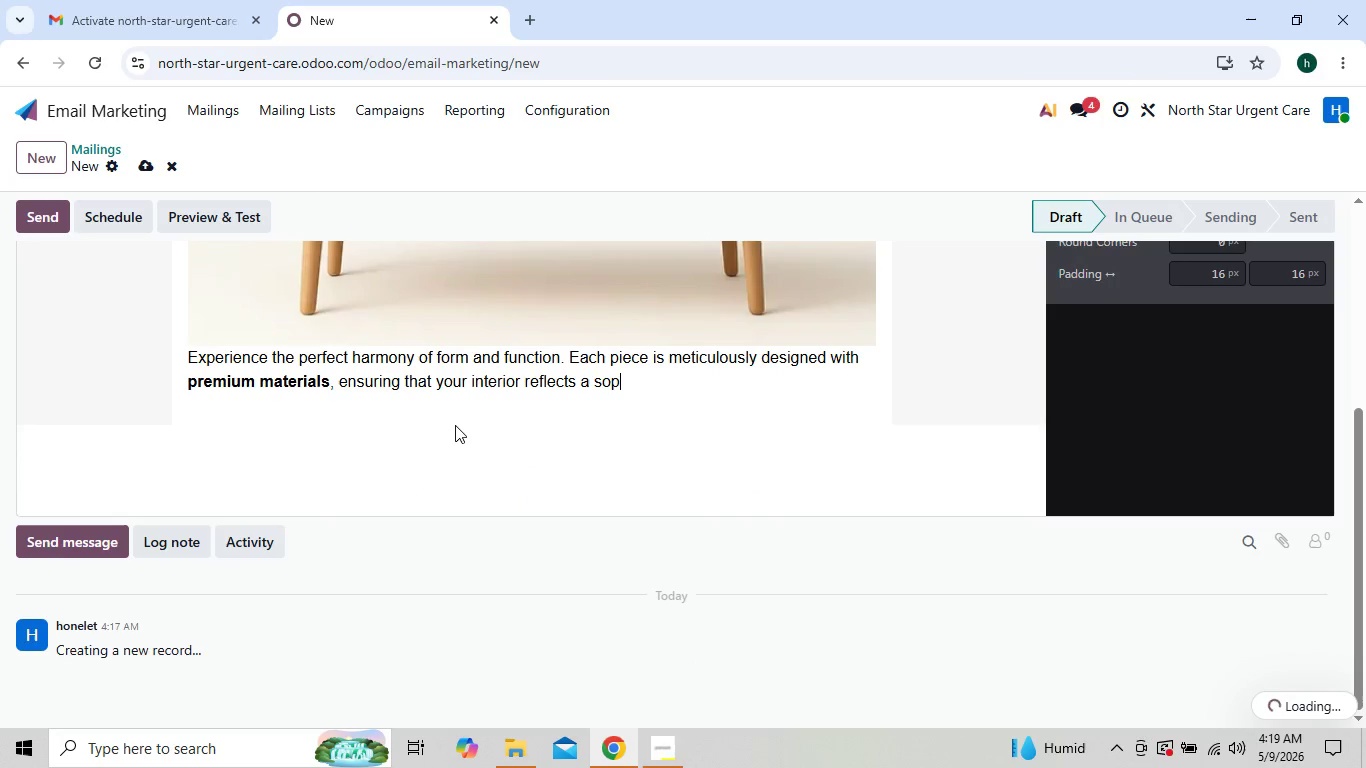 
key(Backspace)
 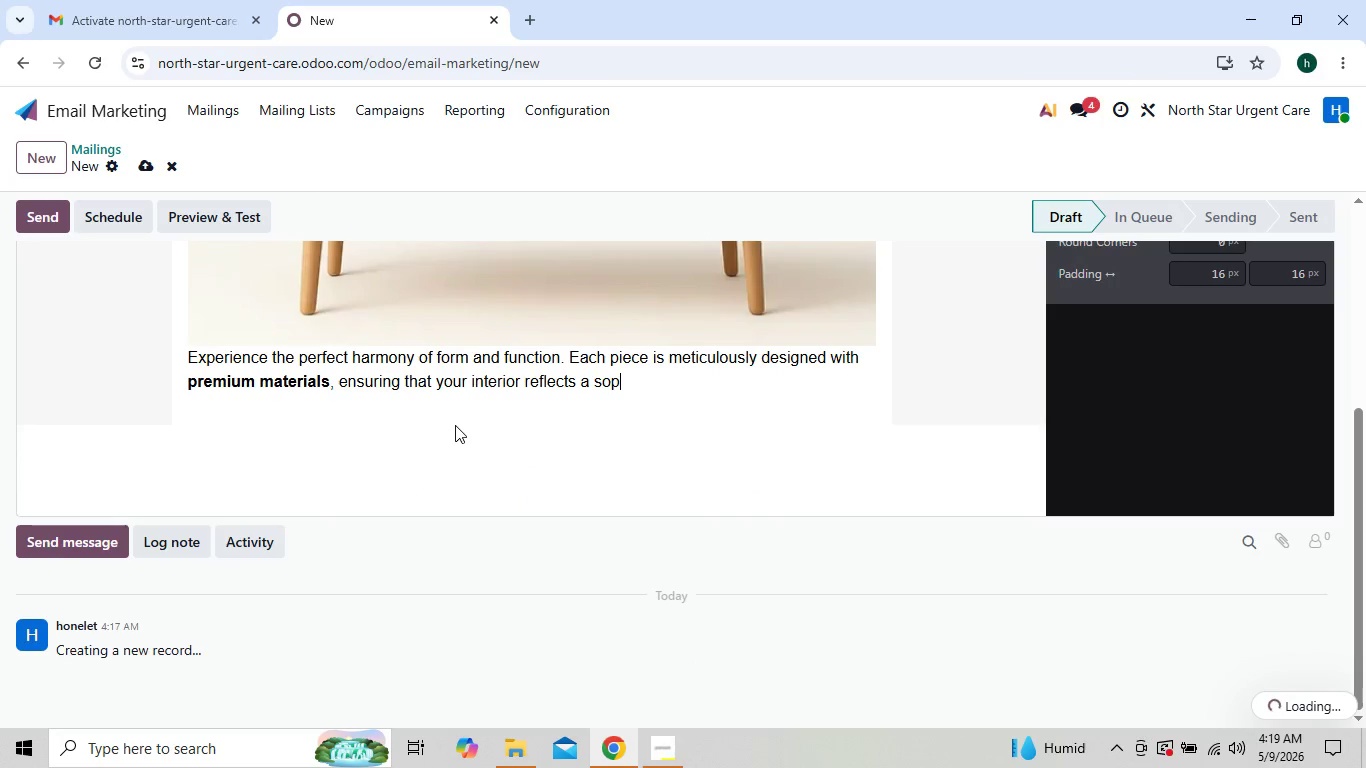 
key(Backspace)
 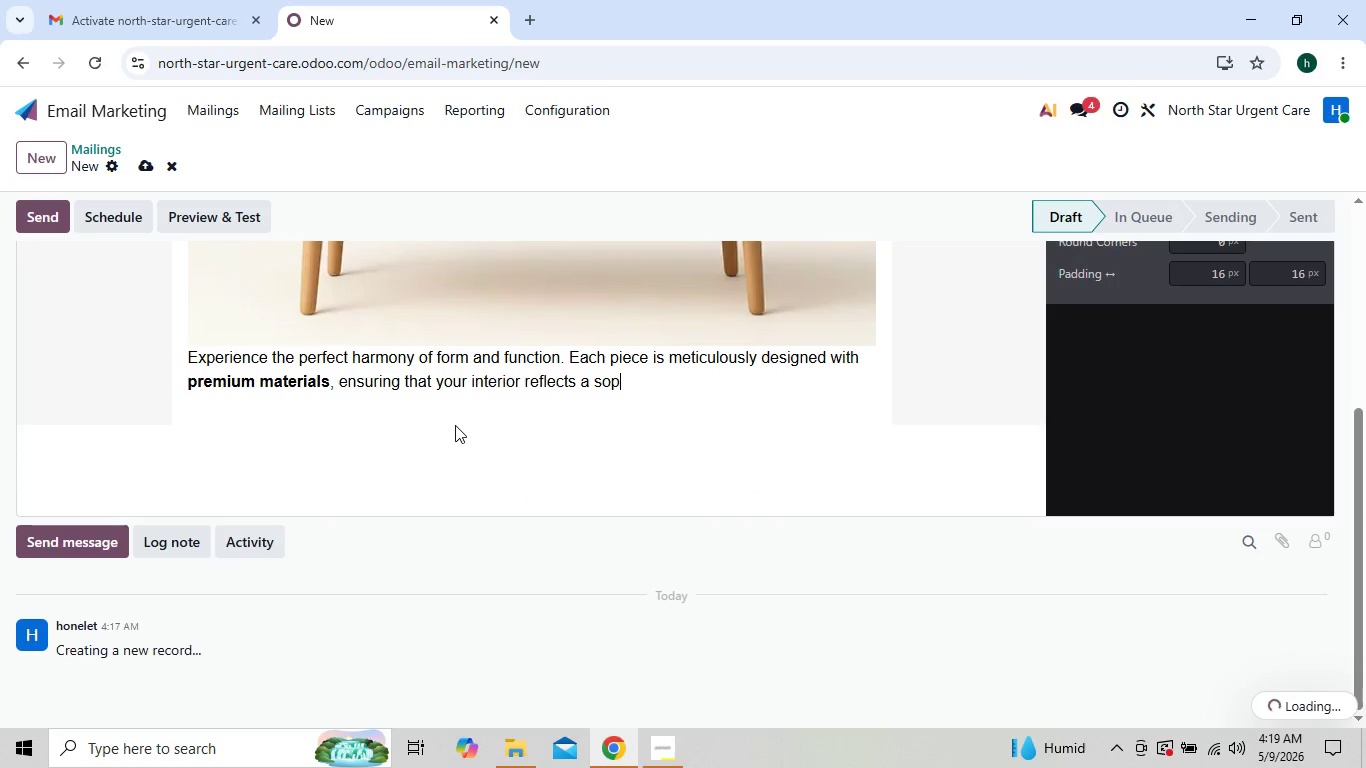 
key(Backspace)
 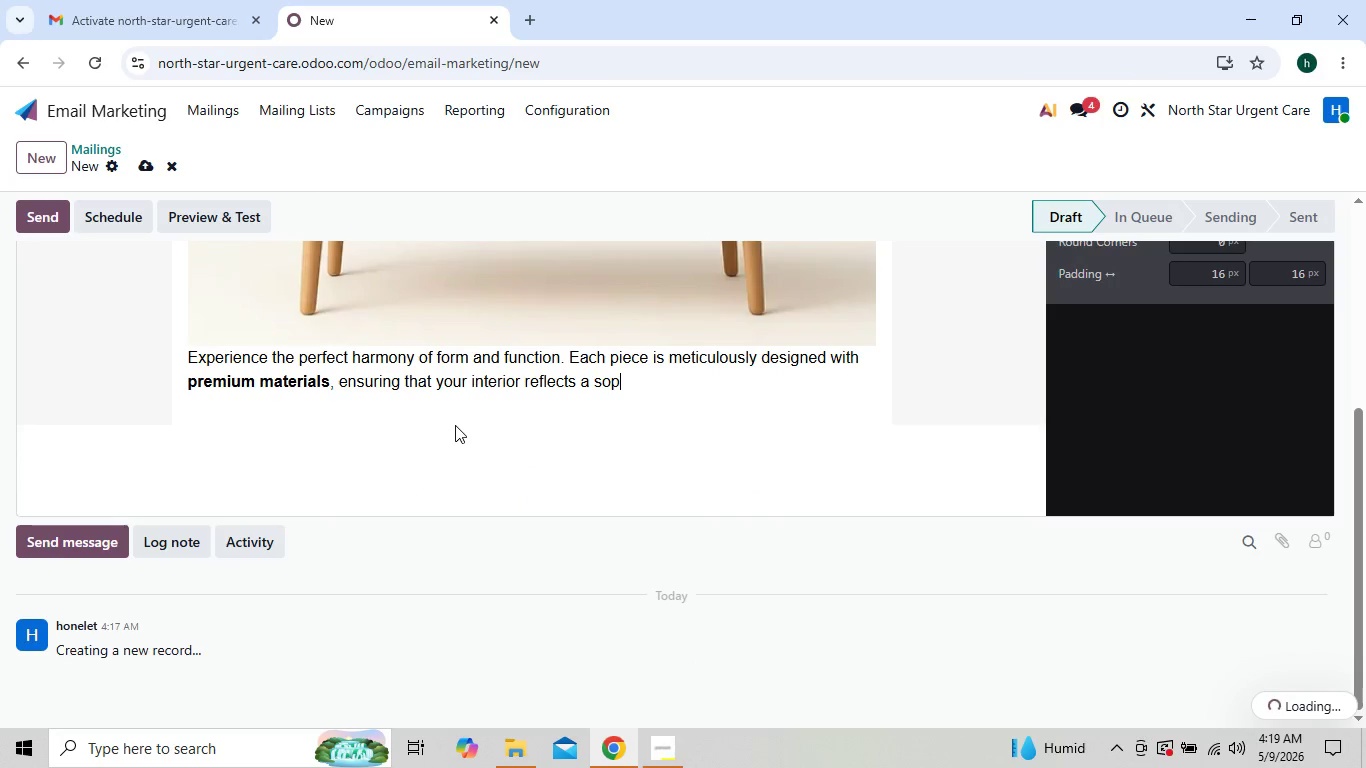 
key(Backspace)
 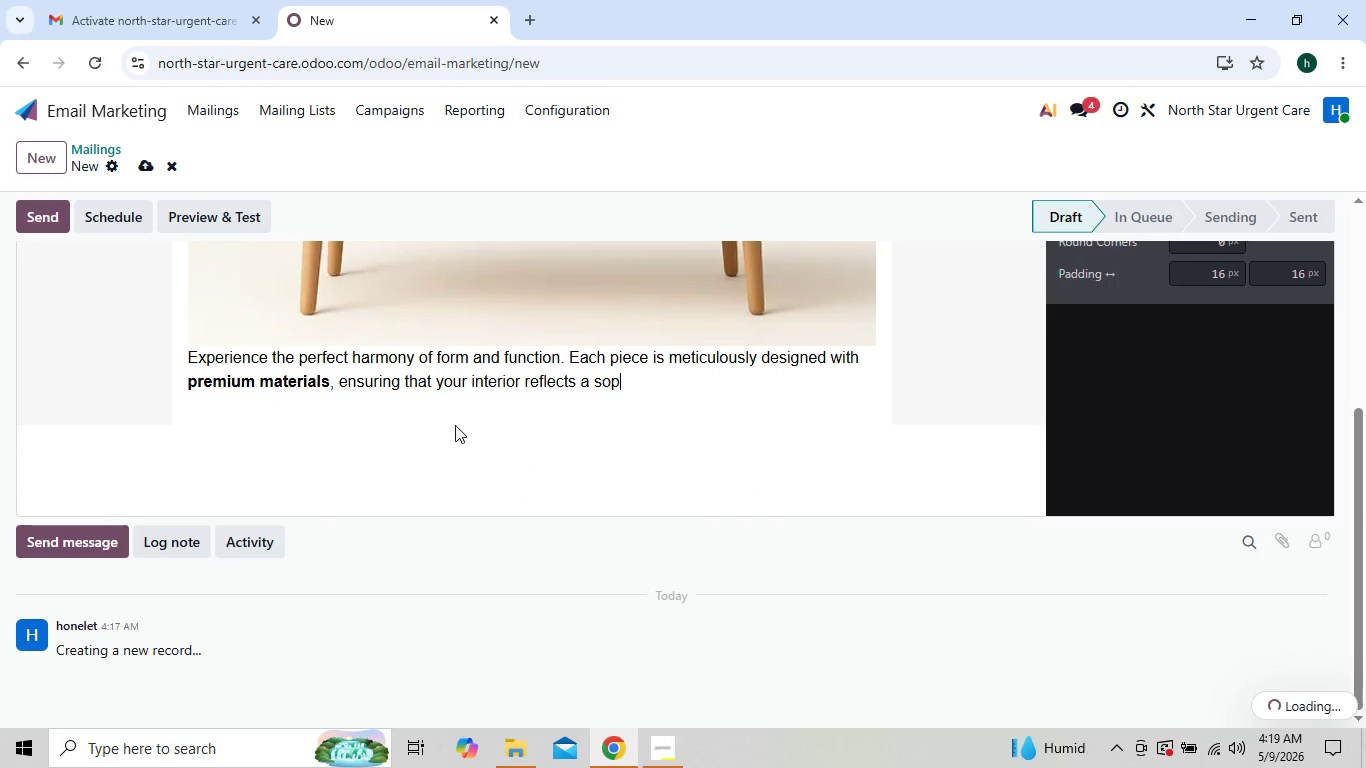 
key(Backspace)
 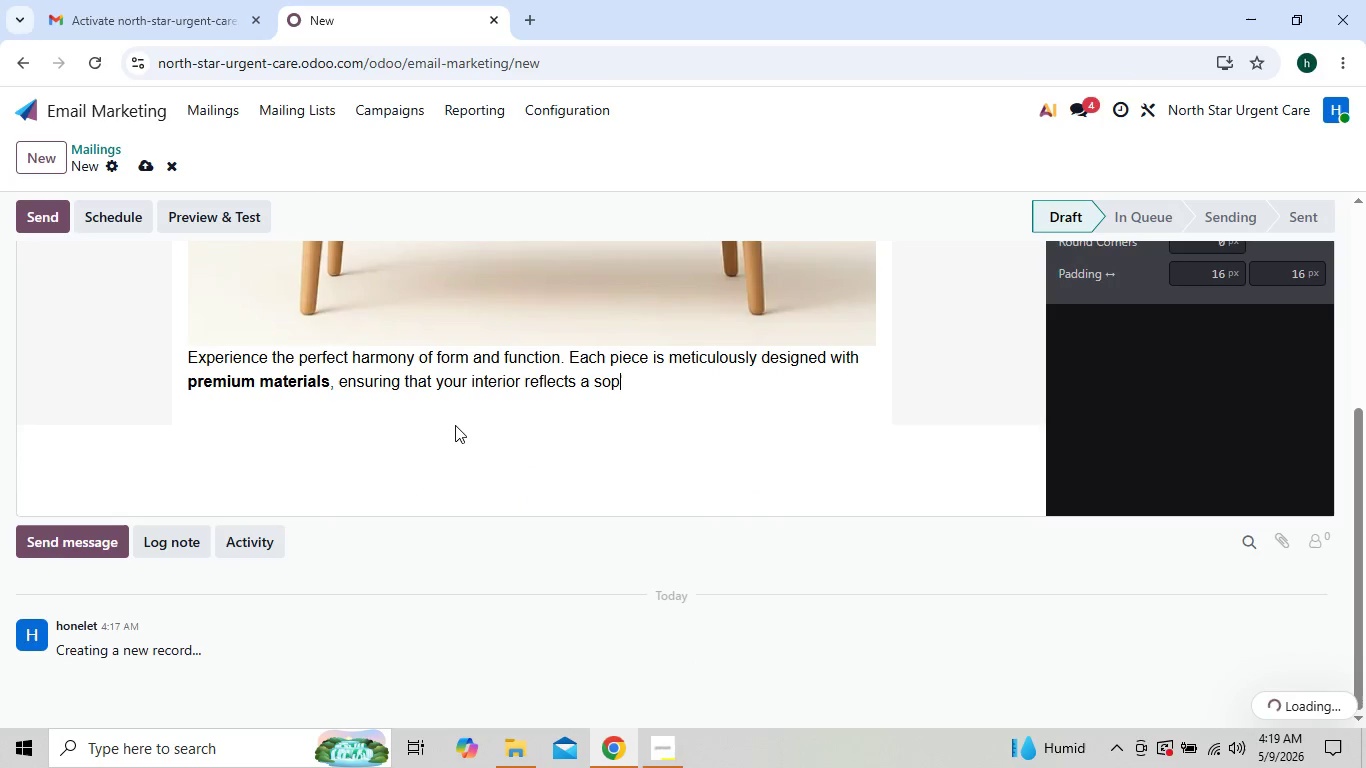 
key(Backspace)
 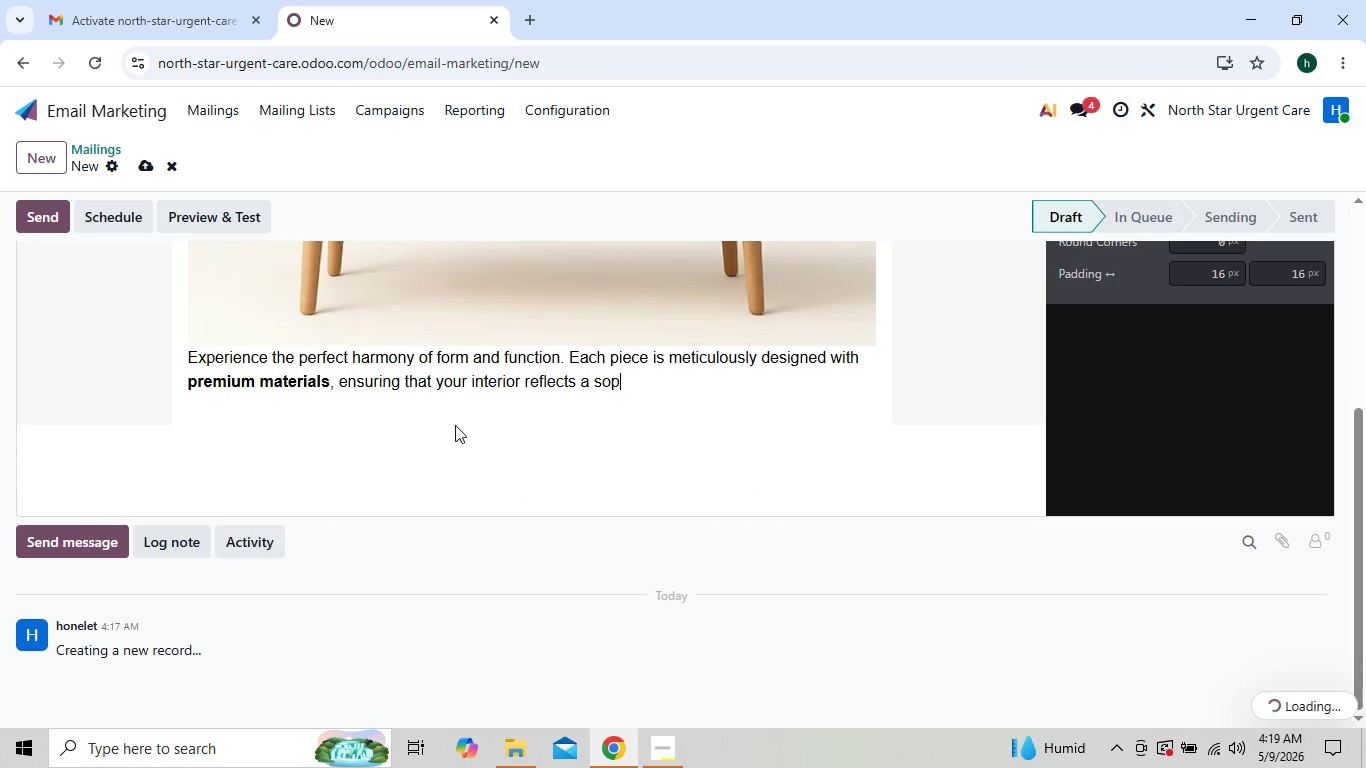 
key(Backspace)
 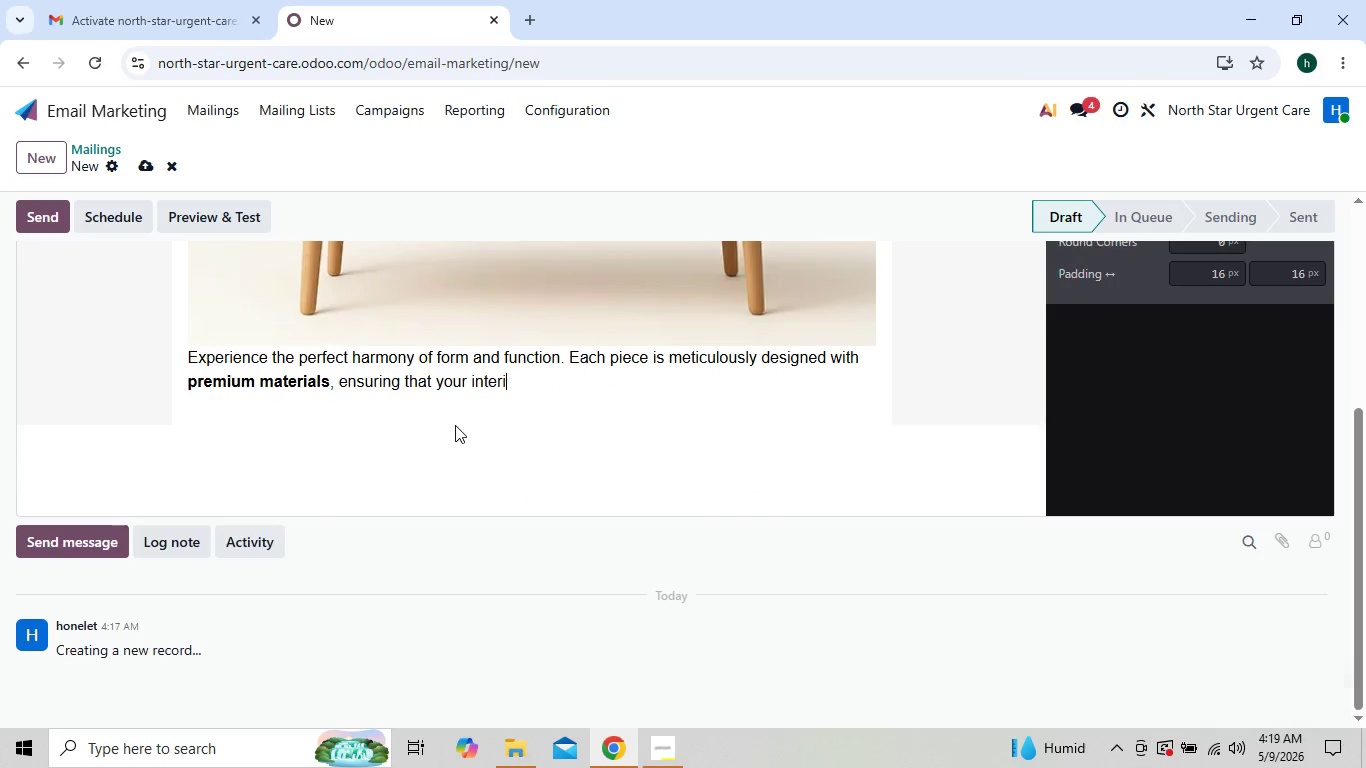 
key(Backspace)
 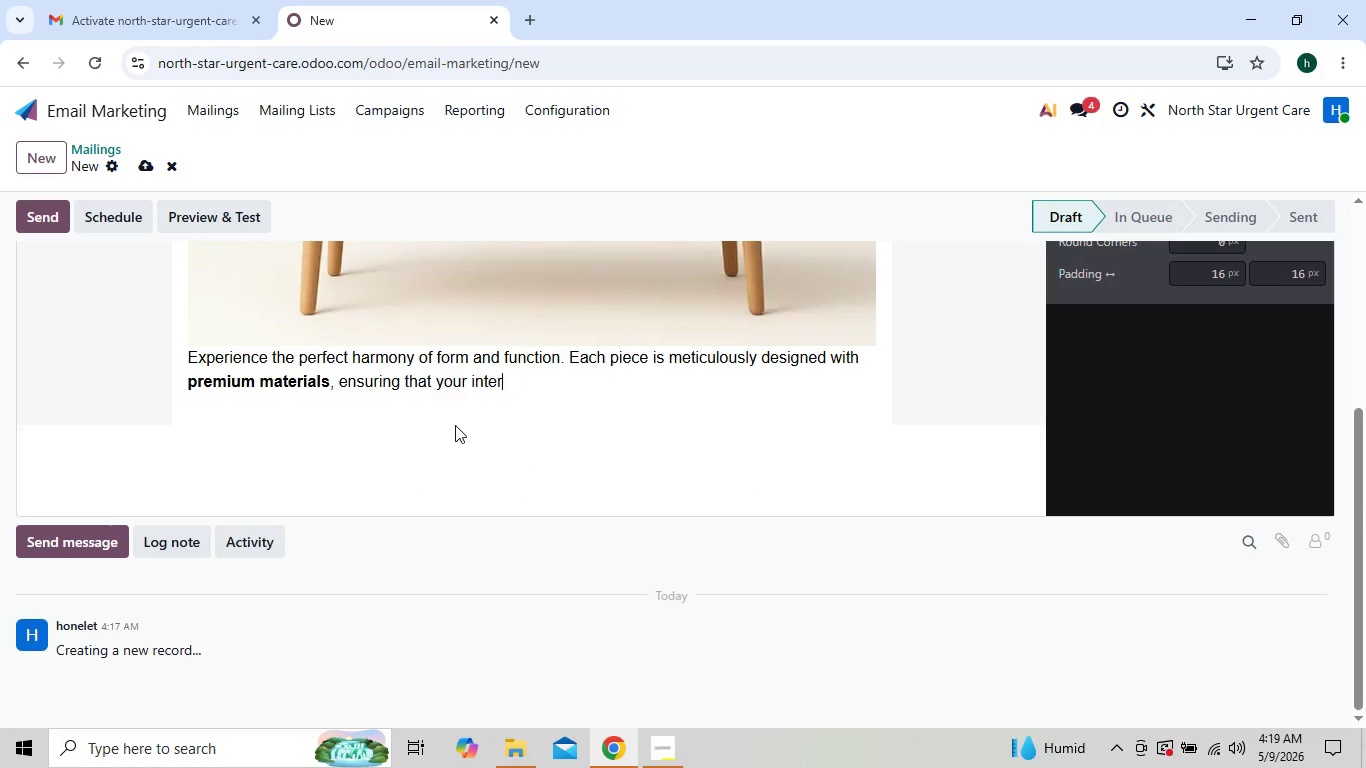 
key(Backspace)
 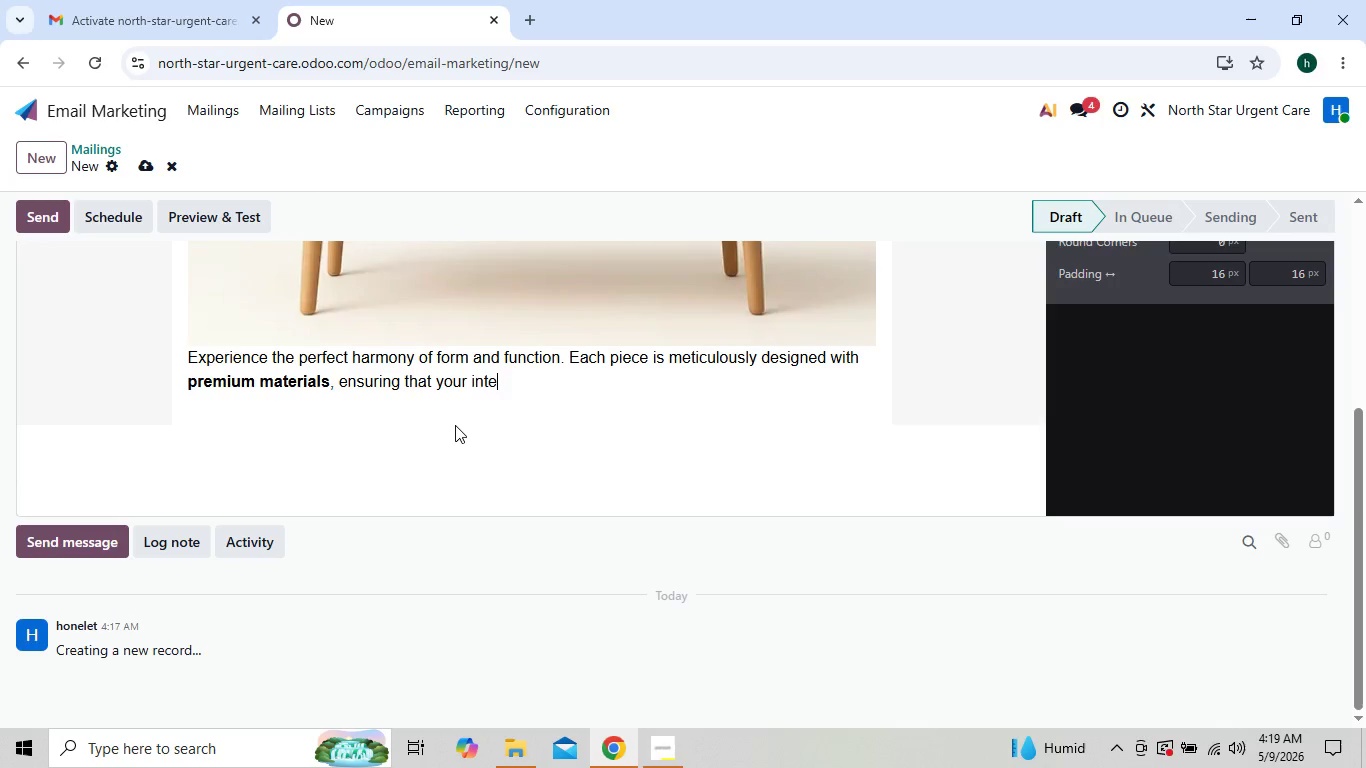 
key(Backspace)
 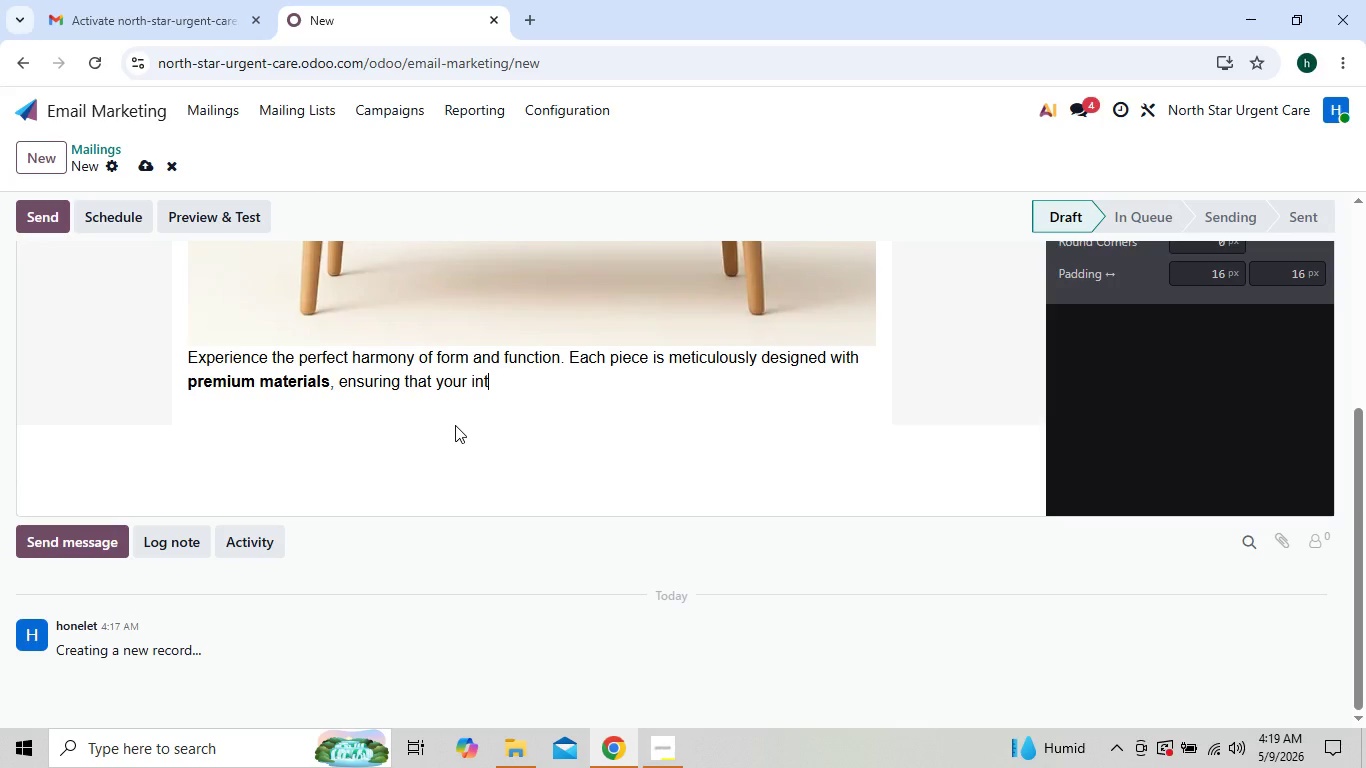 
key(Backspace)
 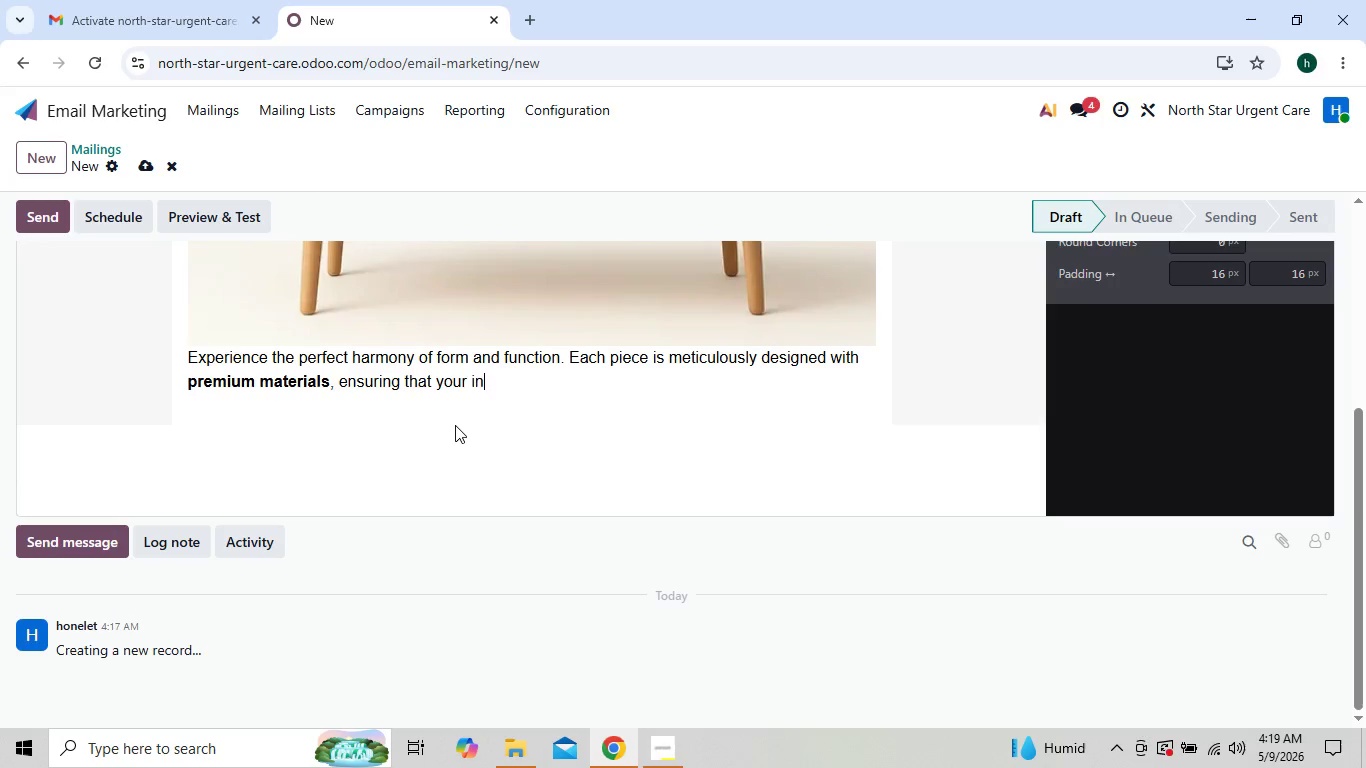 
key(Backspace)
 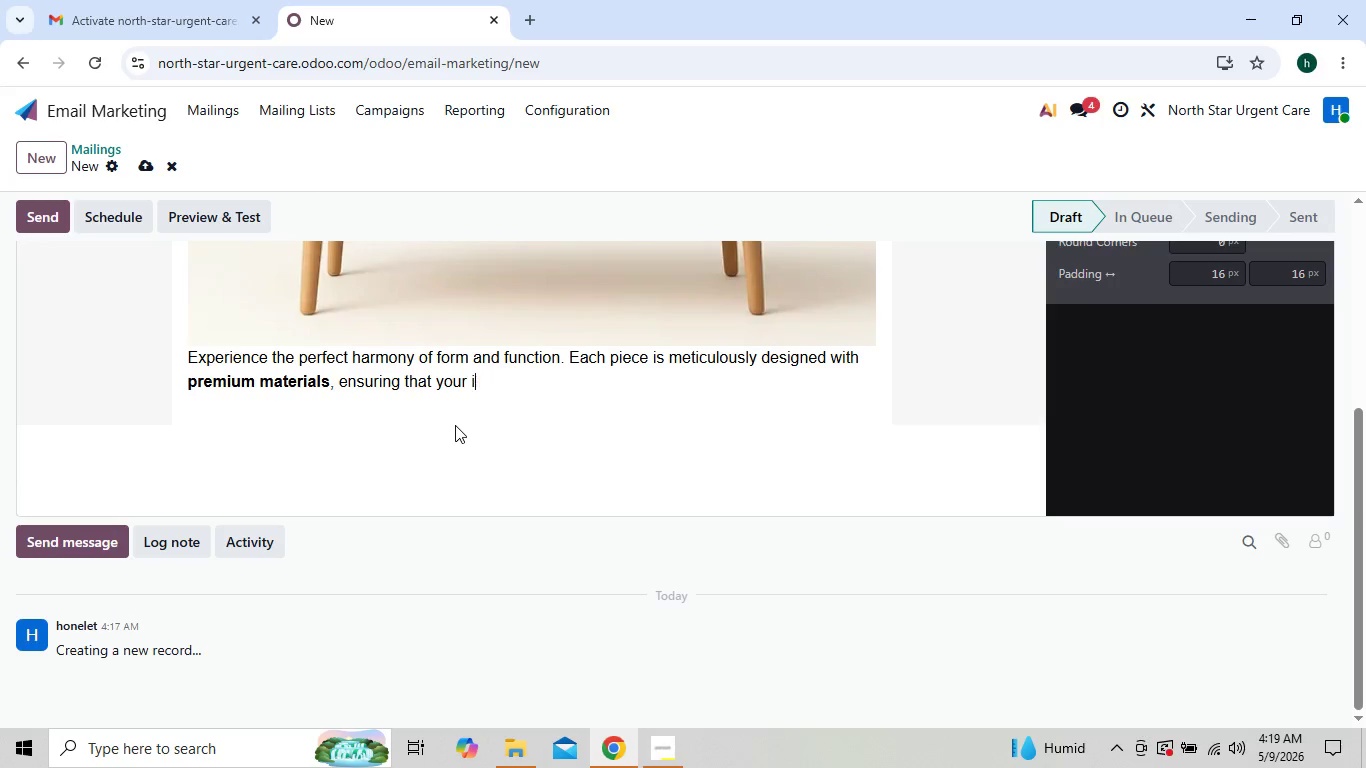 
key(Backspace)
 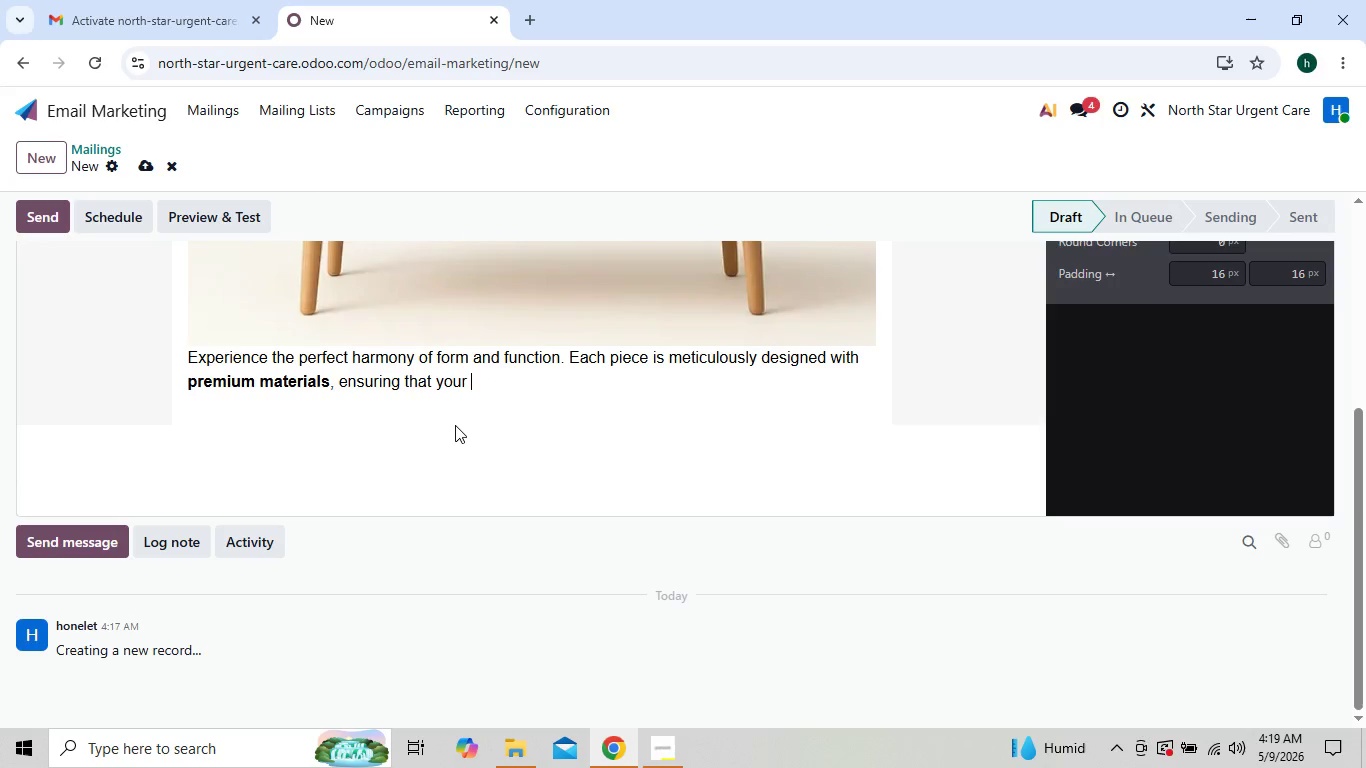 
key(Backspace)
 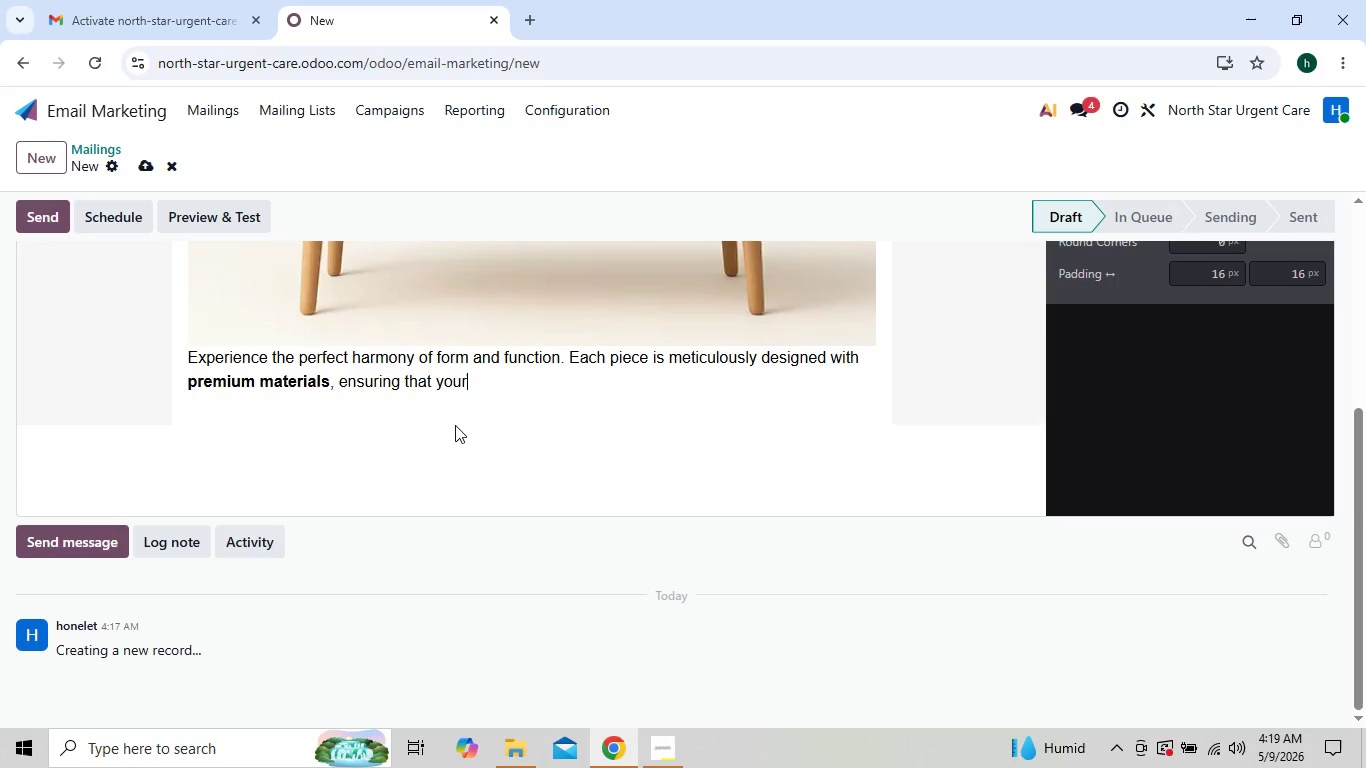 
key(Backspace)
 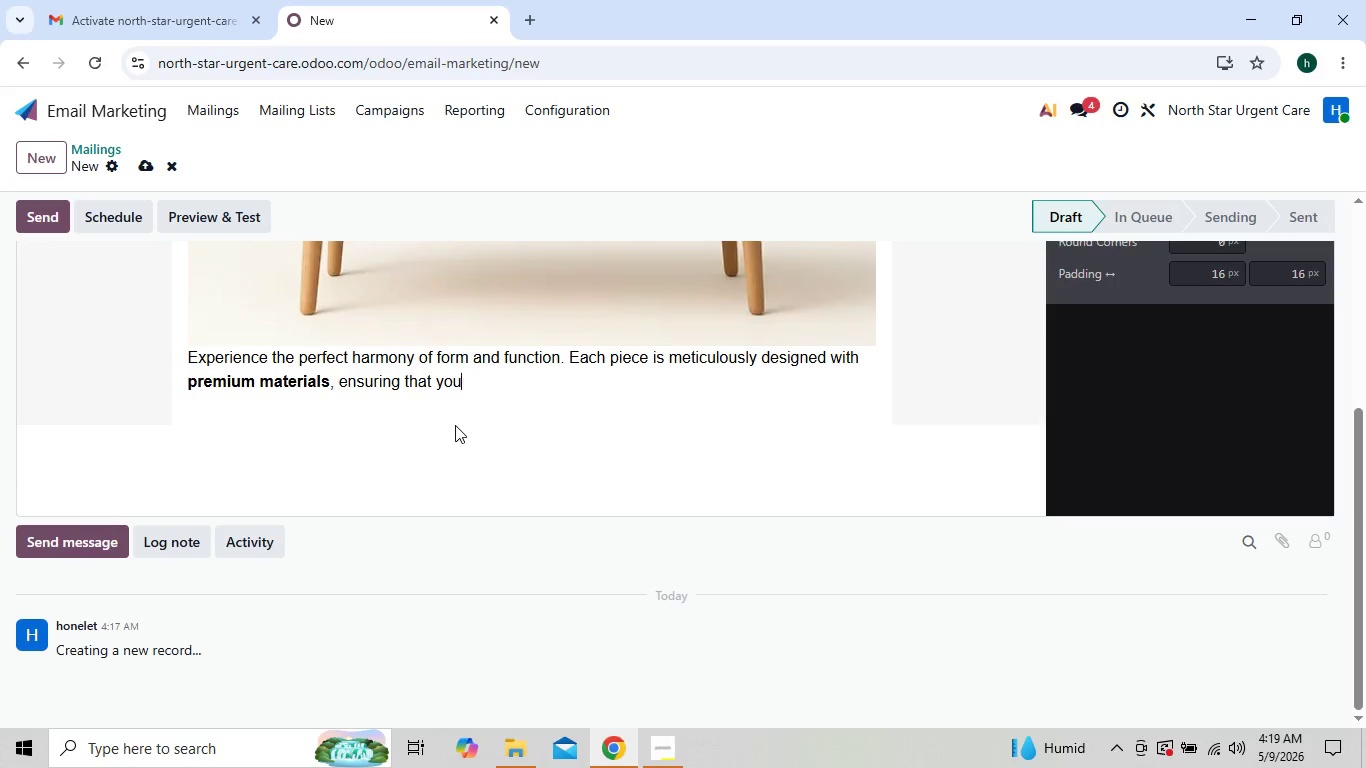 
key(Backspace)
 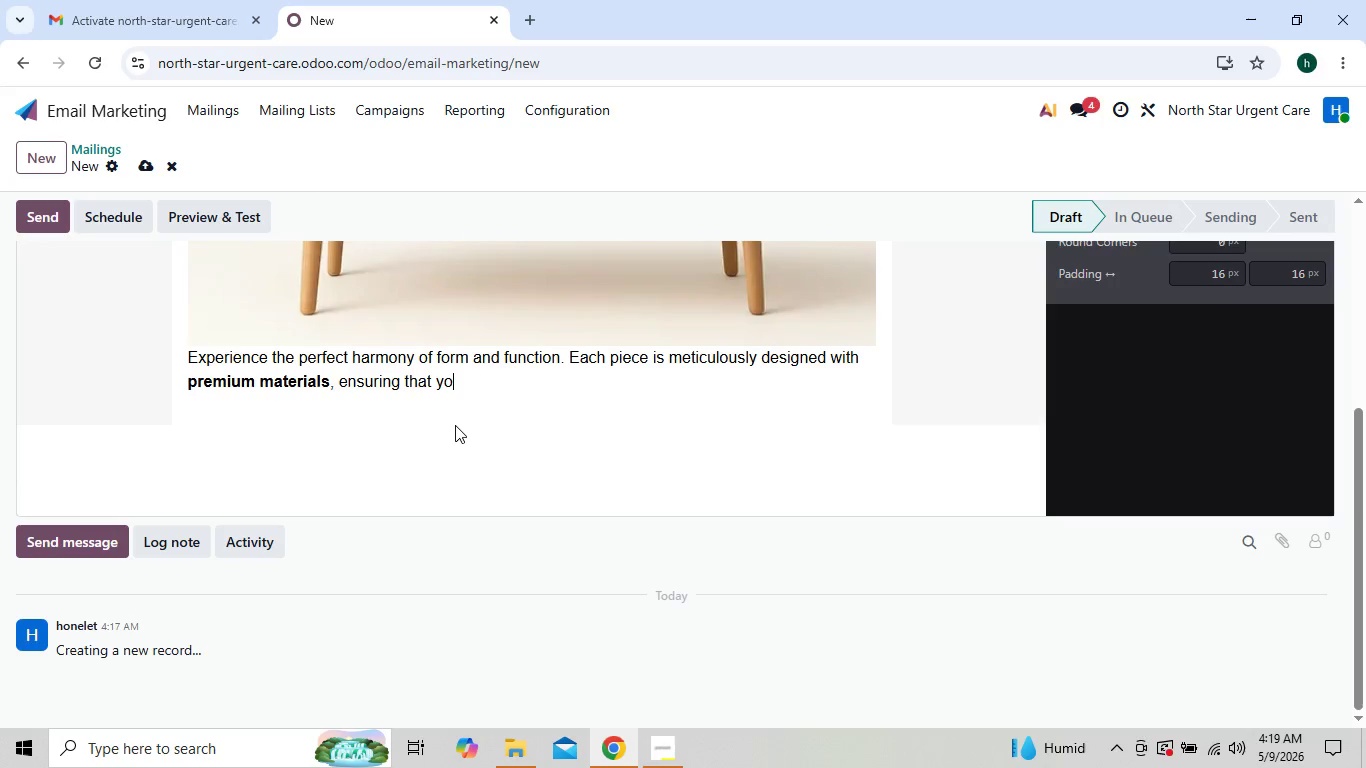 
key(Backspace)
 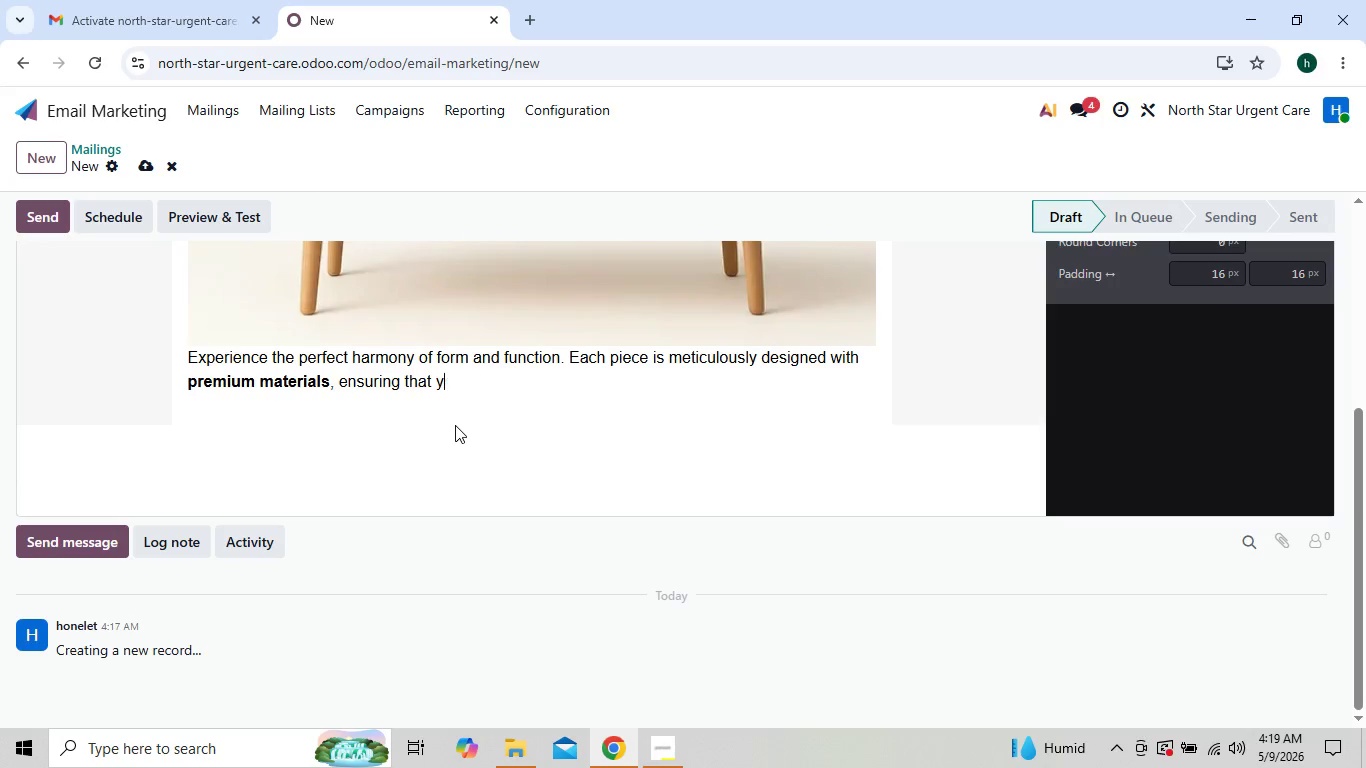 
key(Backspace)
 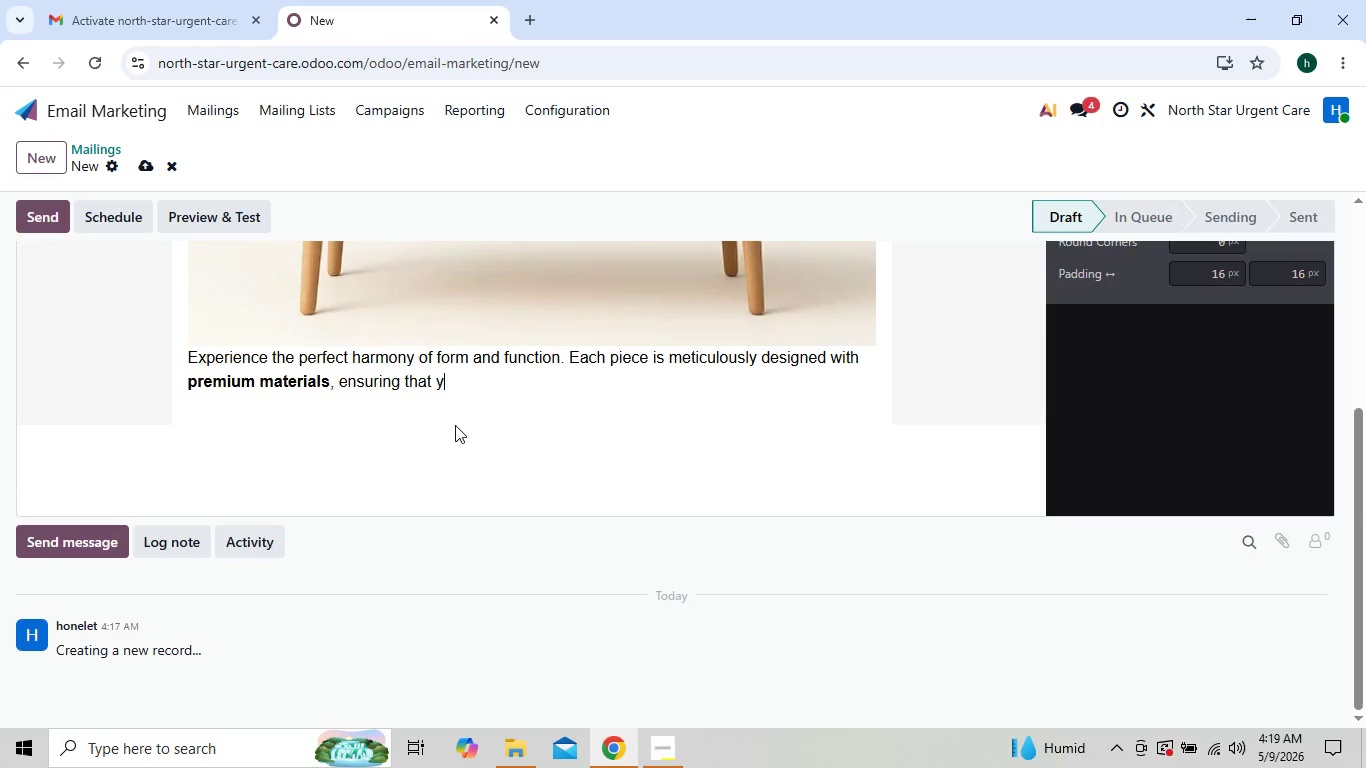 
hold_key(key=Backspace, duration=1.5)
 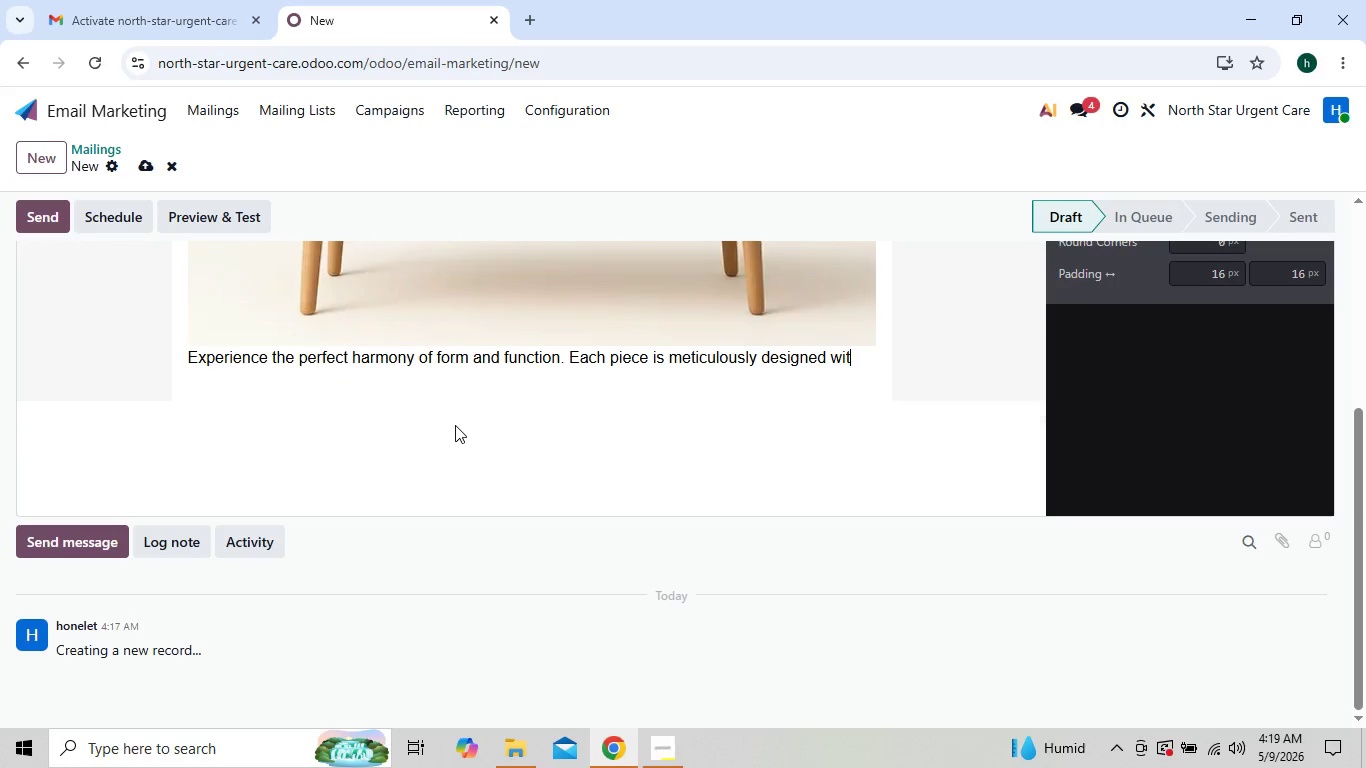 
key(Backspace)
 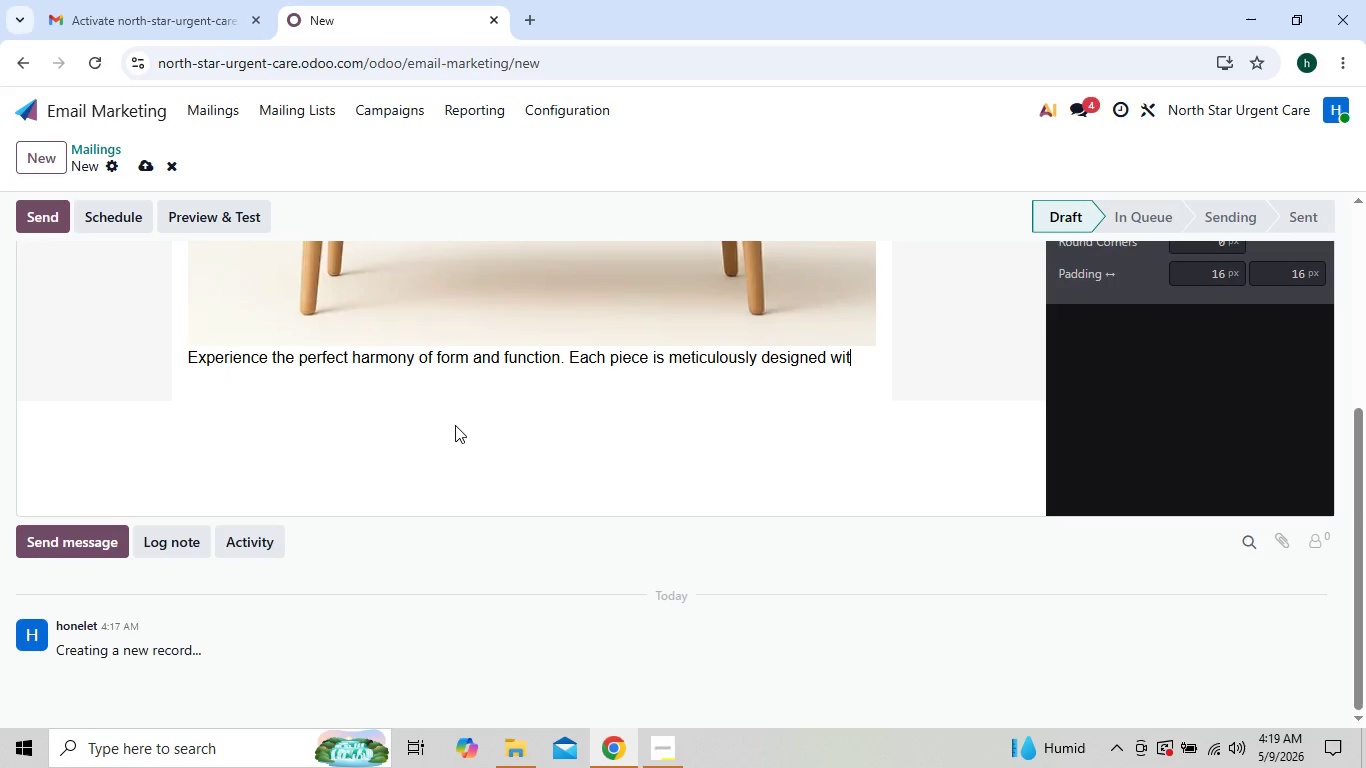 
key(Backspace)
 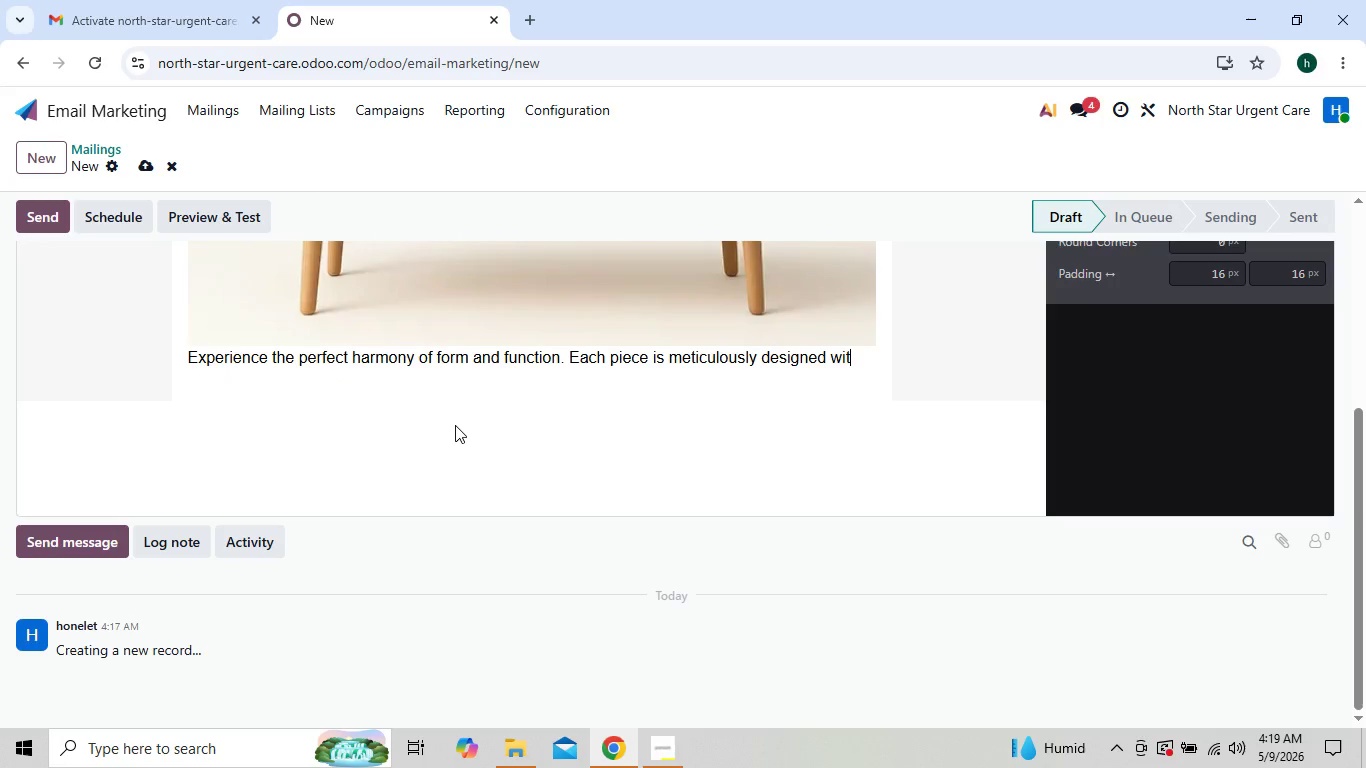 
key(Backspace)
 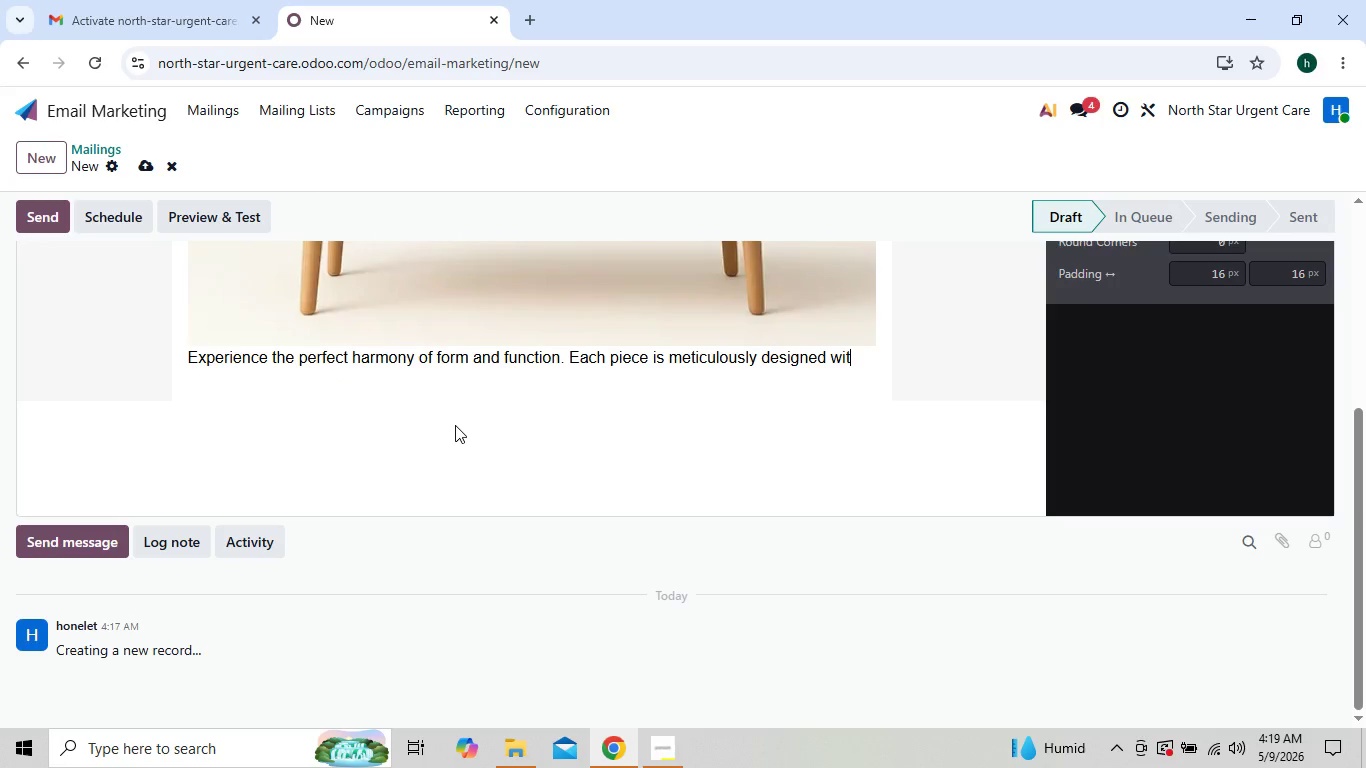 
key(Backspace)
 